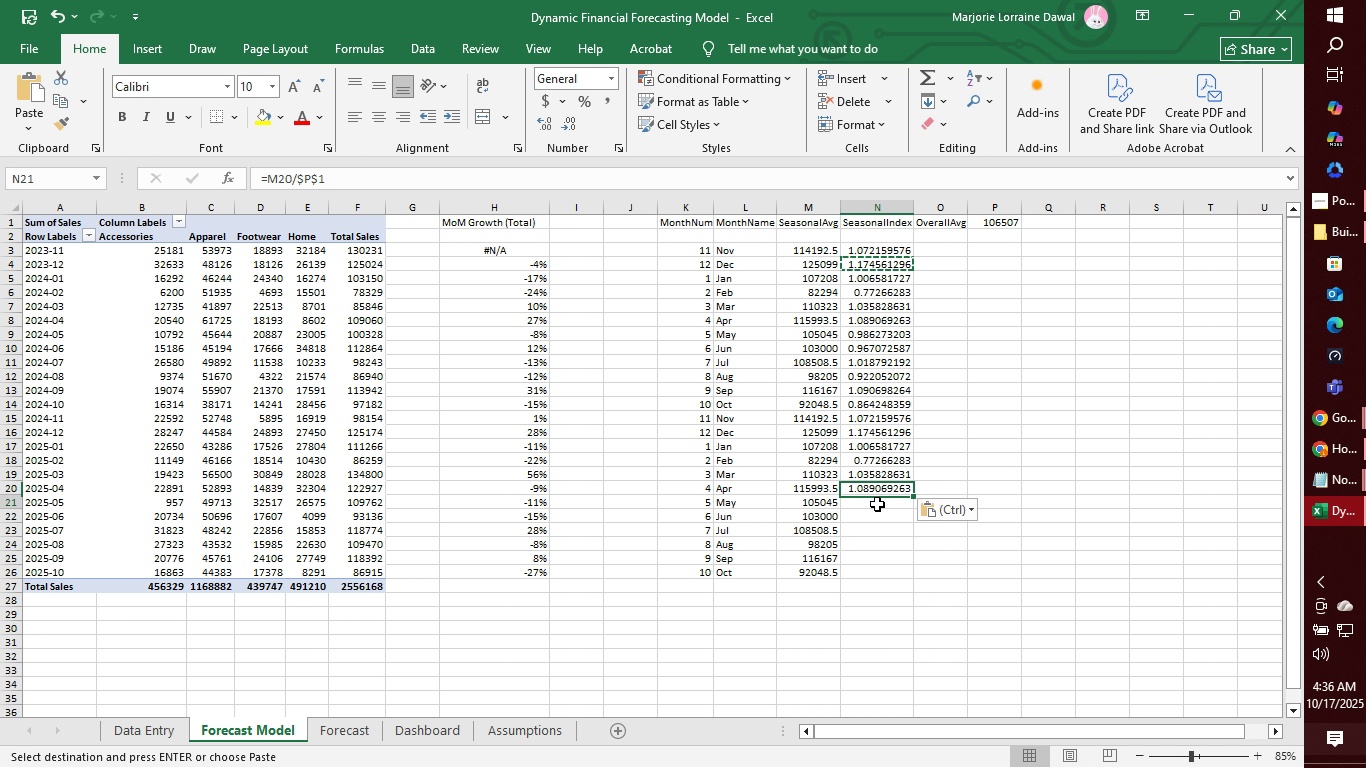 
left_click([877, 504])
 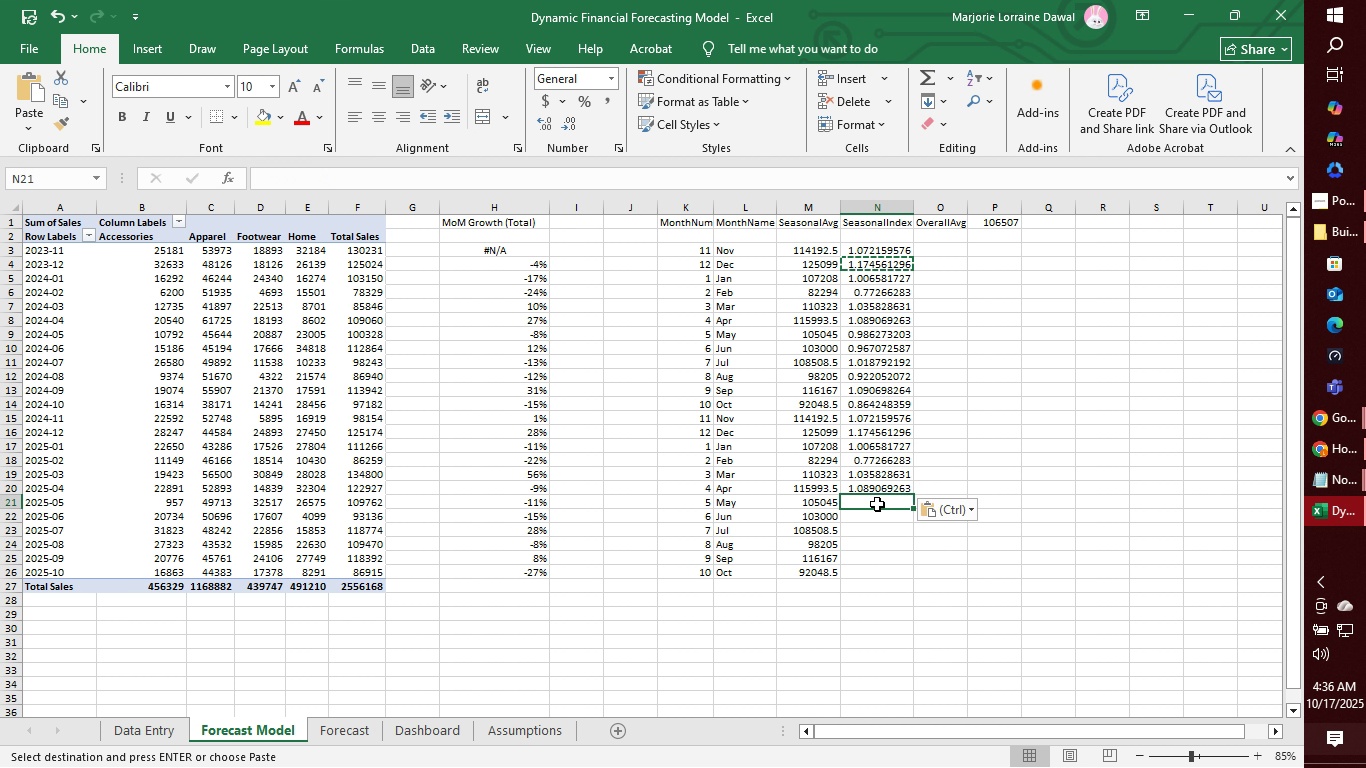 
key(Control+V)
 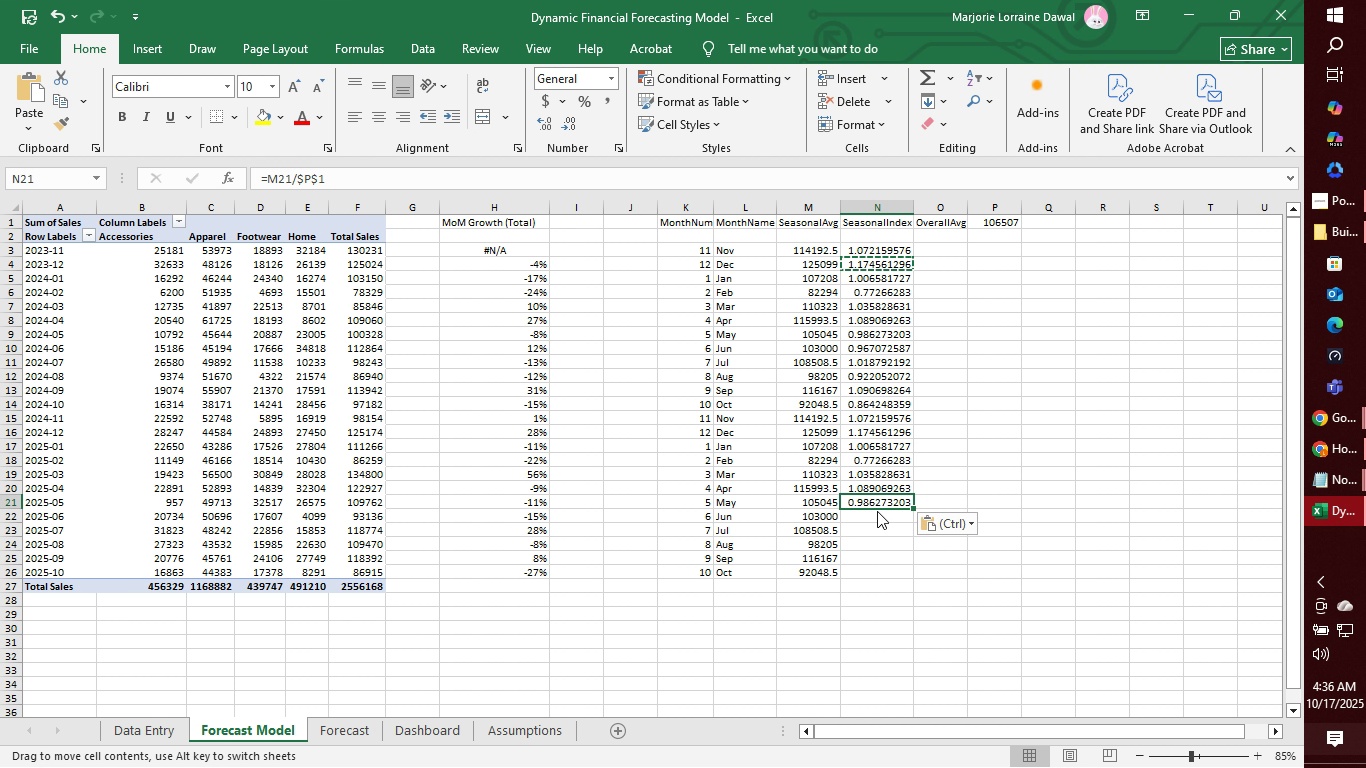 
left_click([877, 511])
 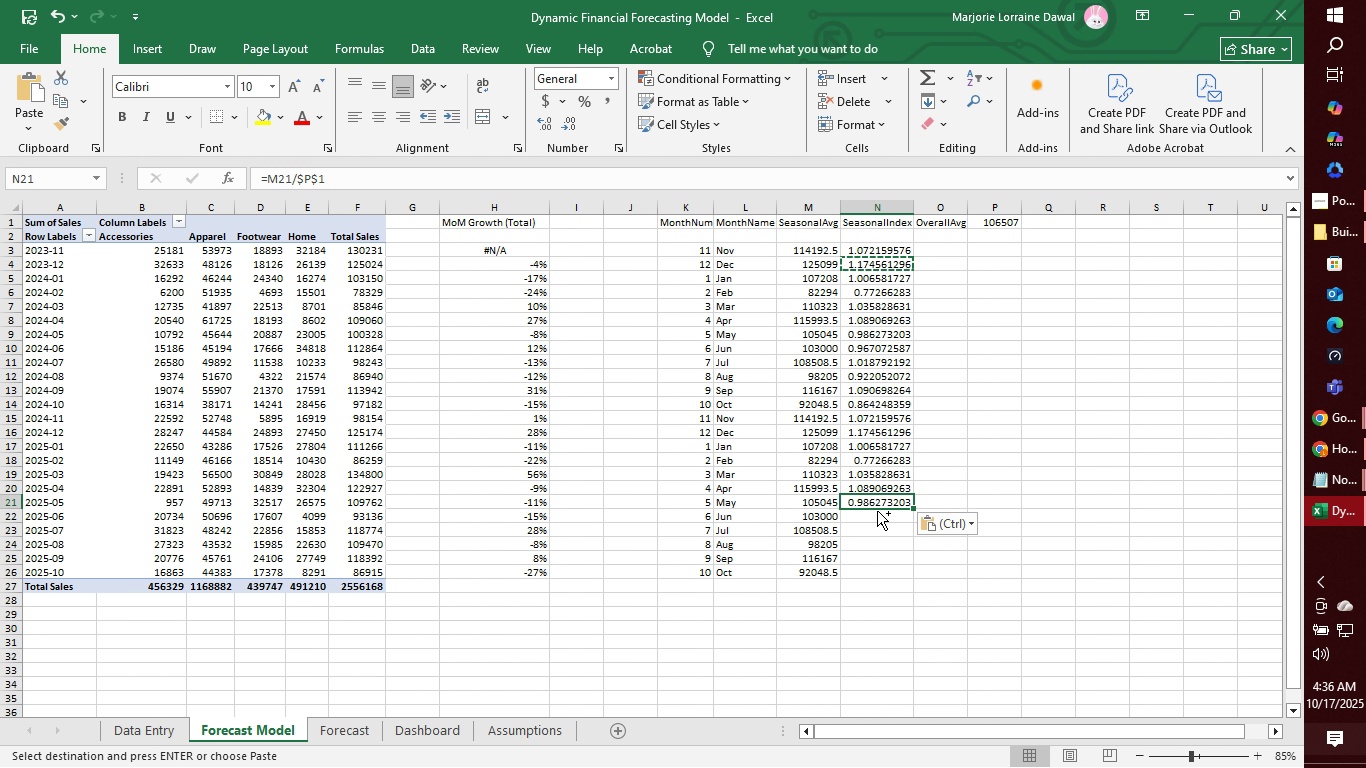 
hold_key(key=ControlLeft, duration=1.07)
 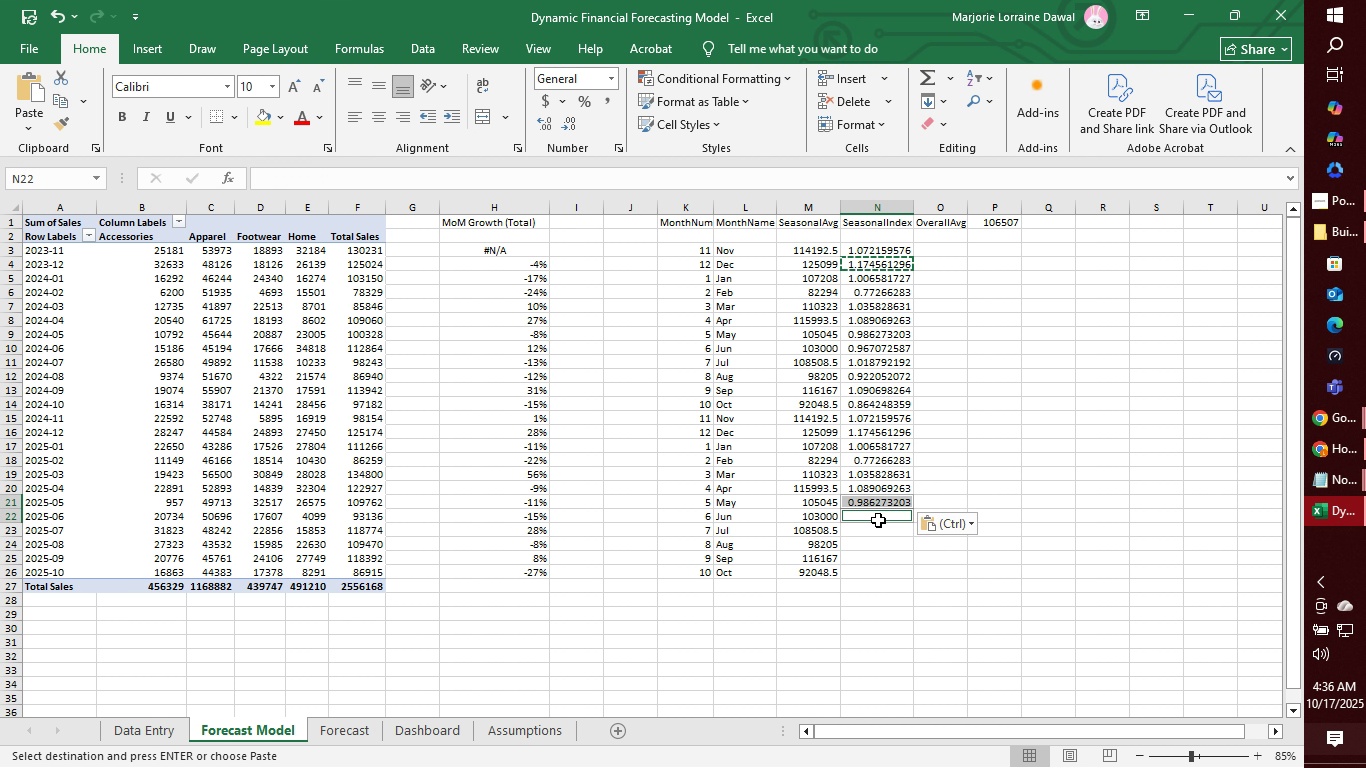 
left_click([878, 520])
 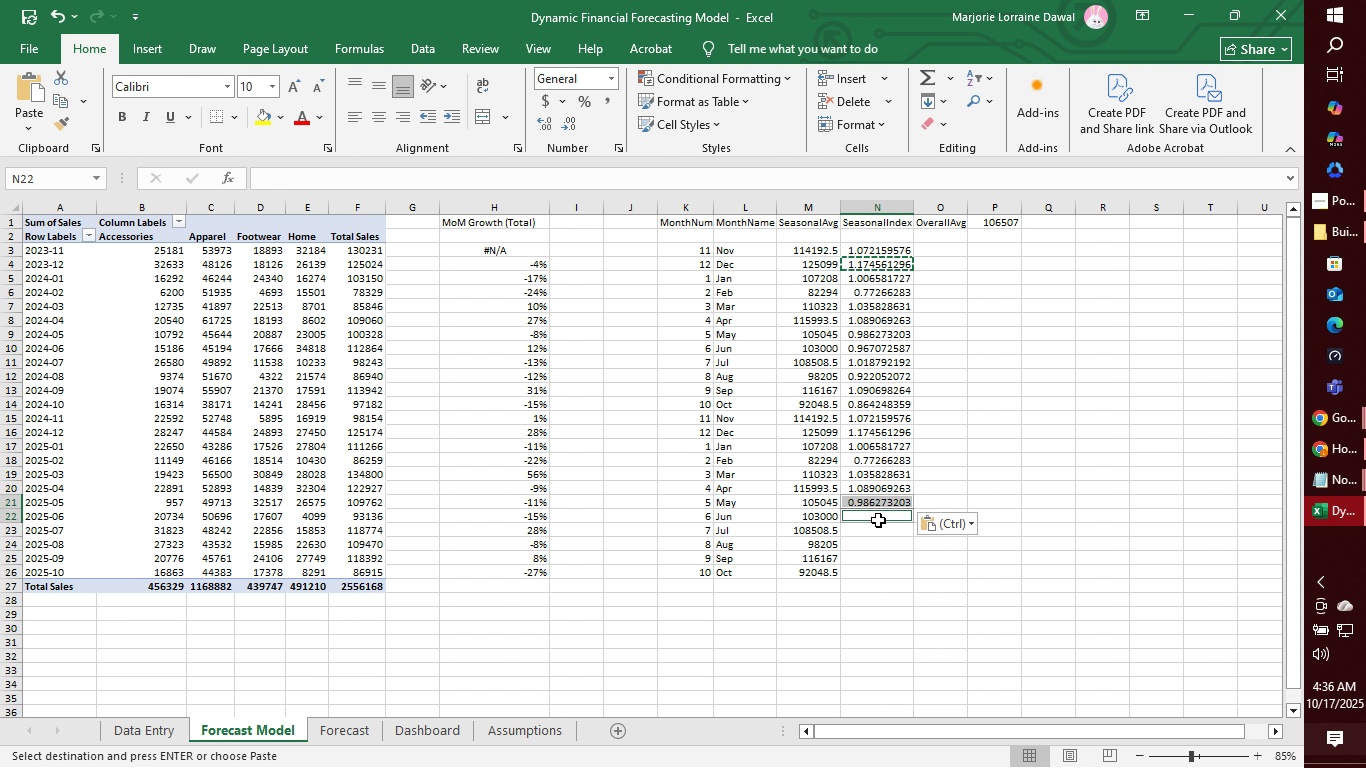 
key(Control+V)
 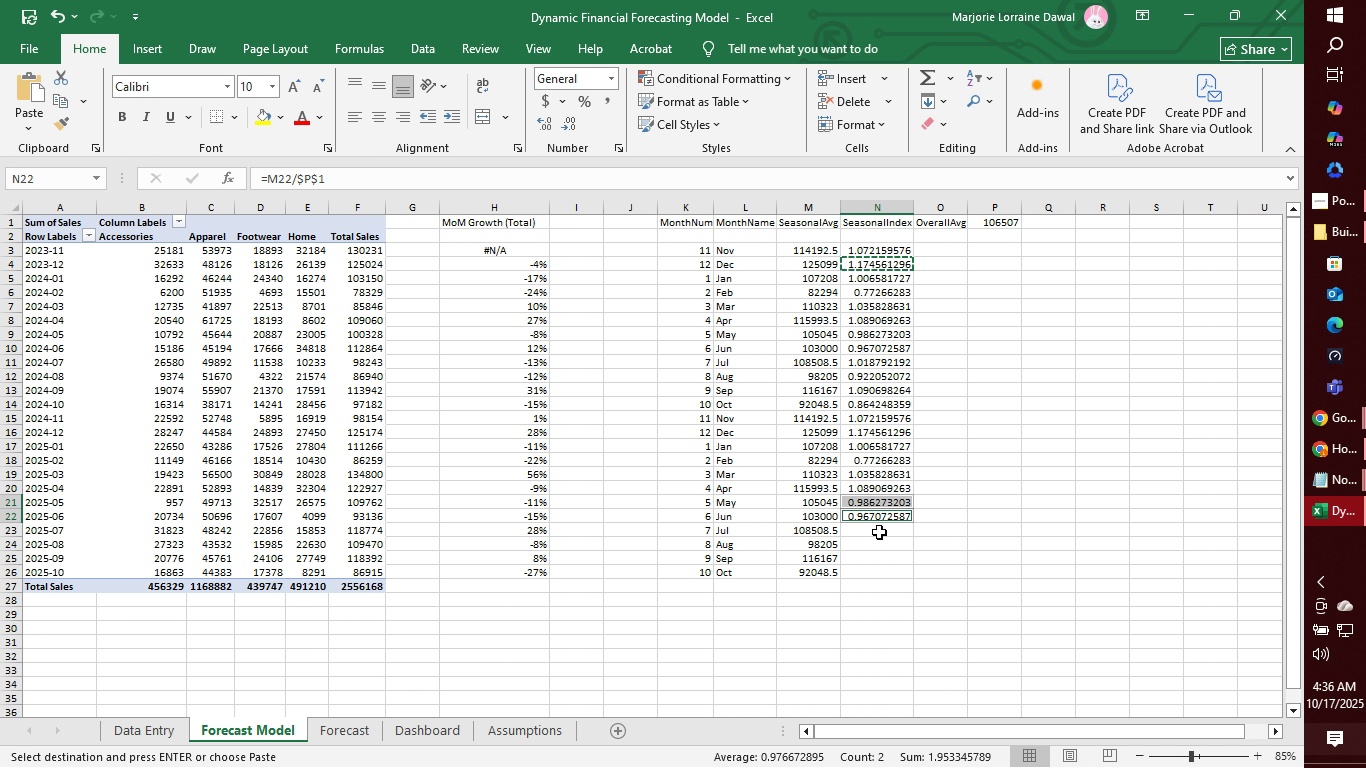 
left_click([879, 533])
 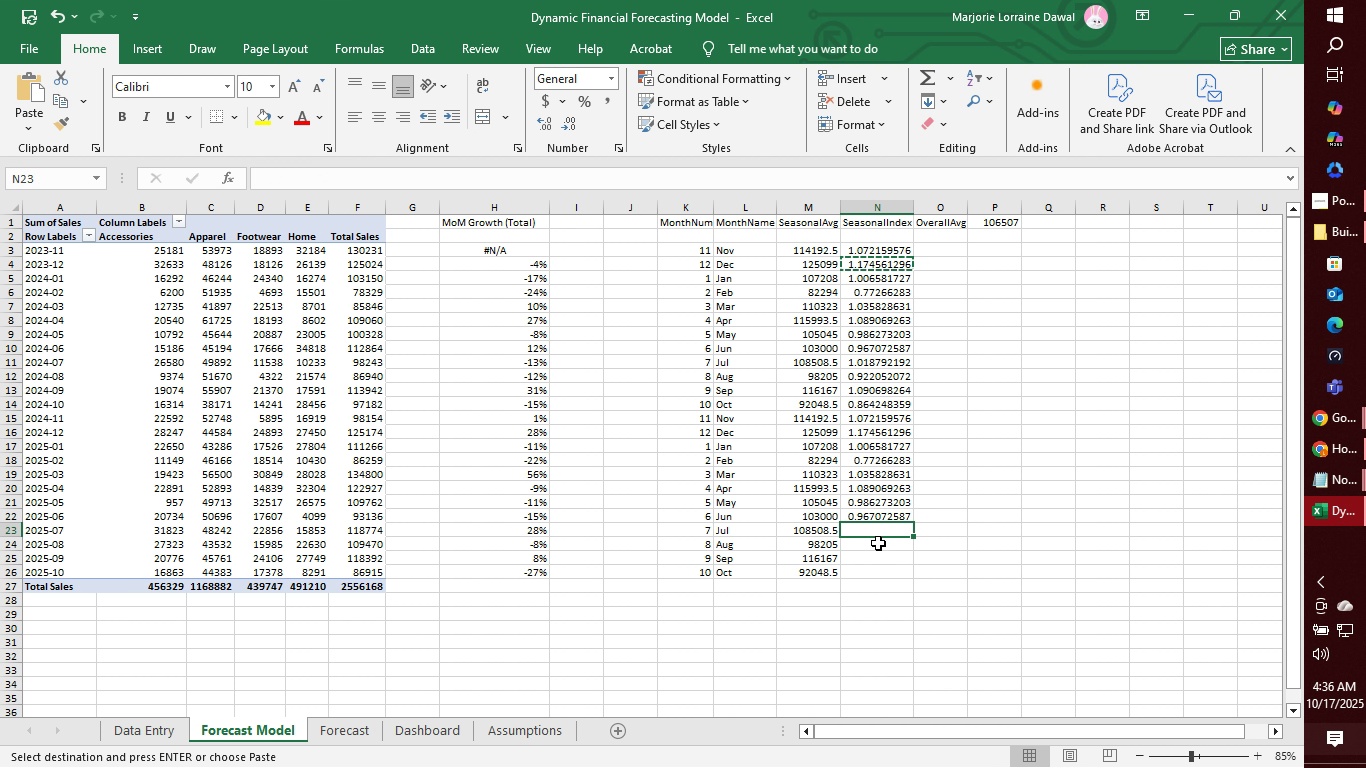 
key(Control+V)
 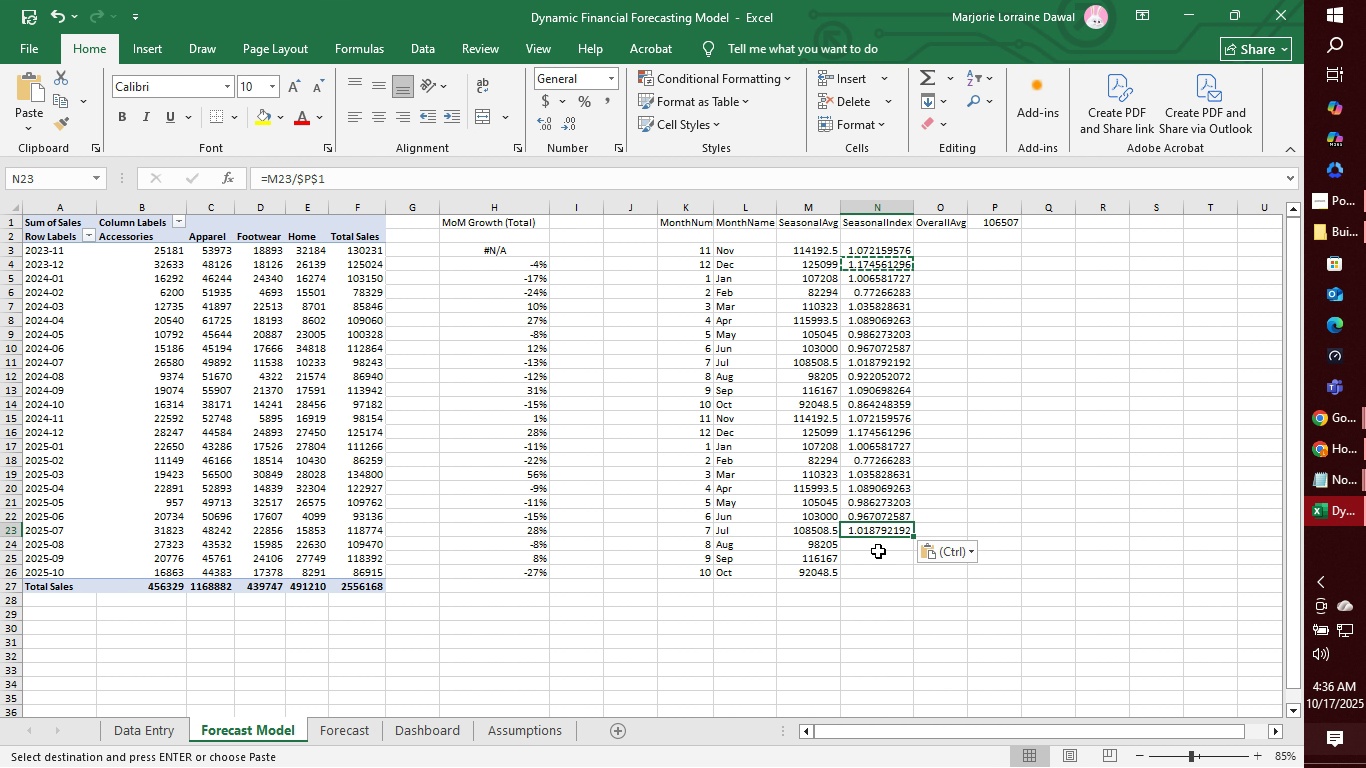 
left_click([878, 551])
 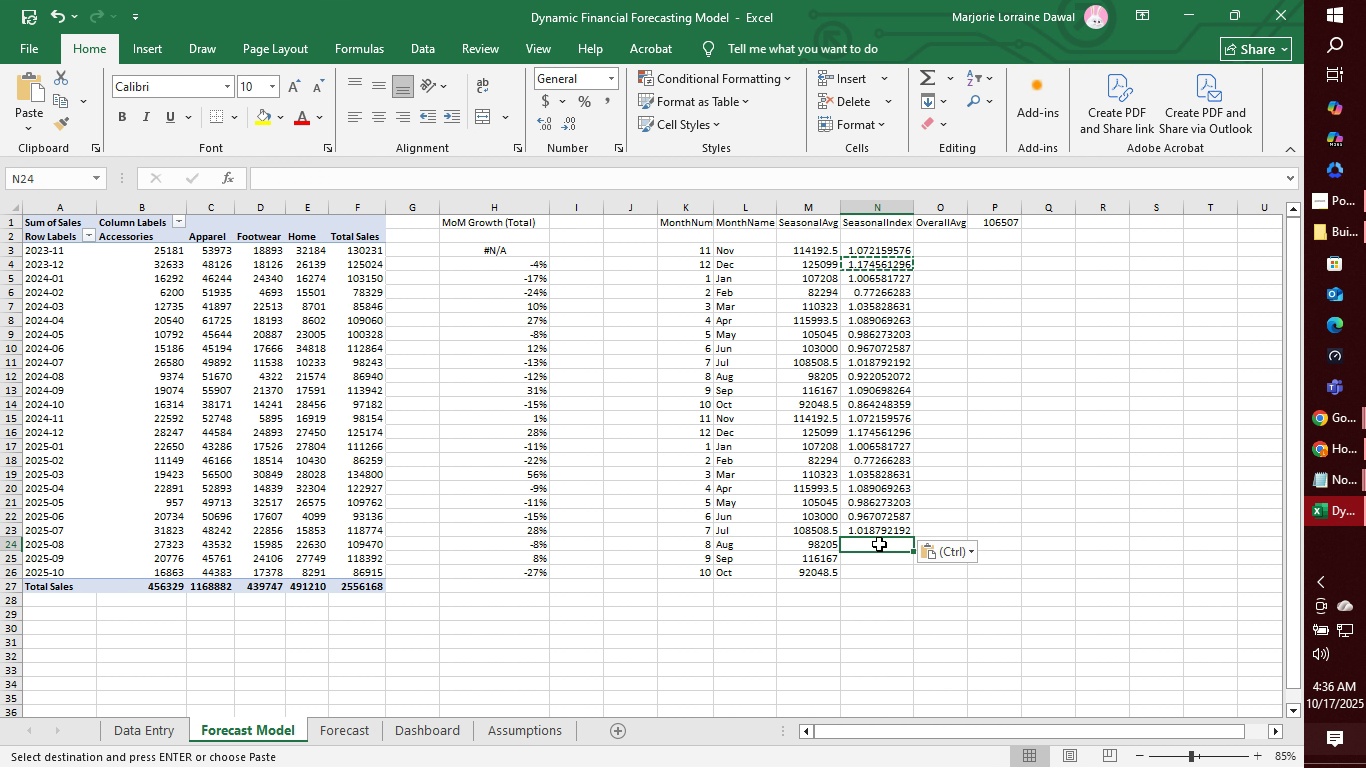 
left_click([879, 544])
 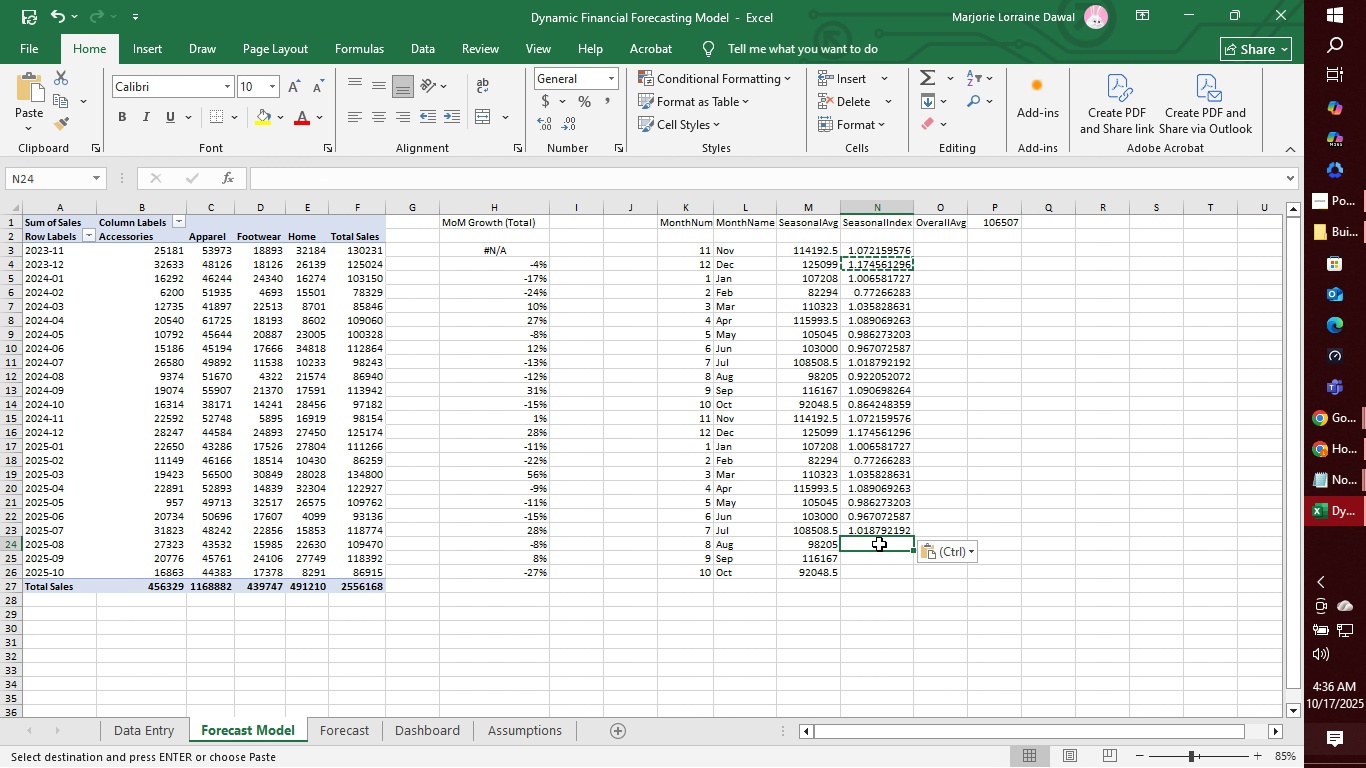 
key(Control+V)
 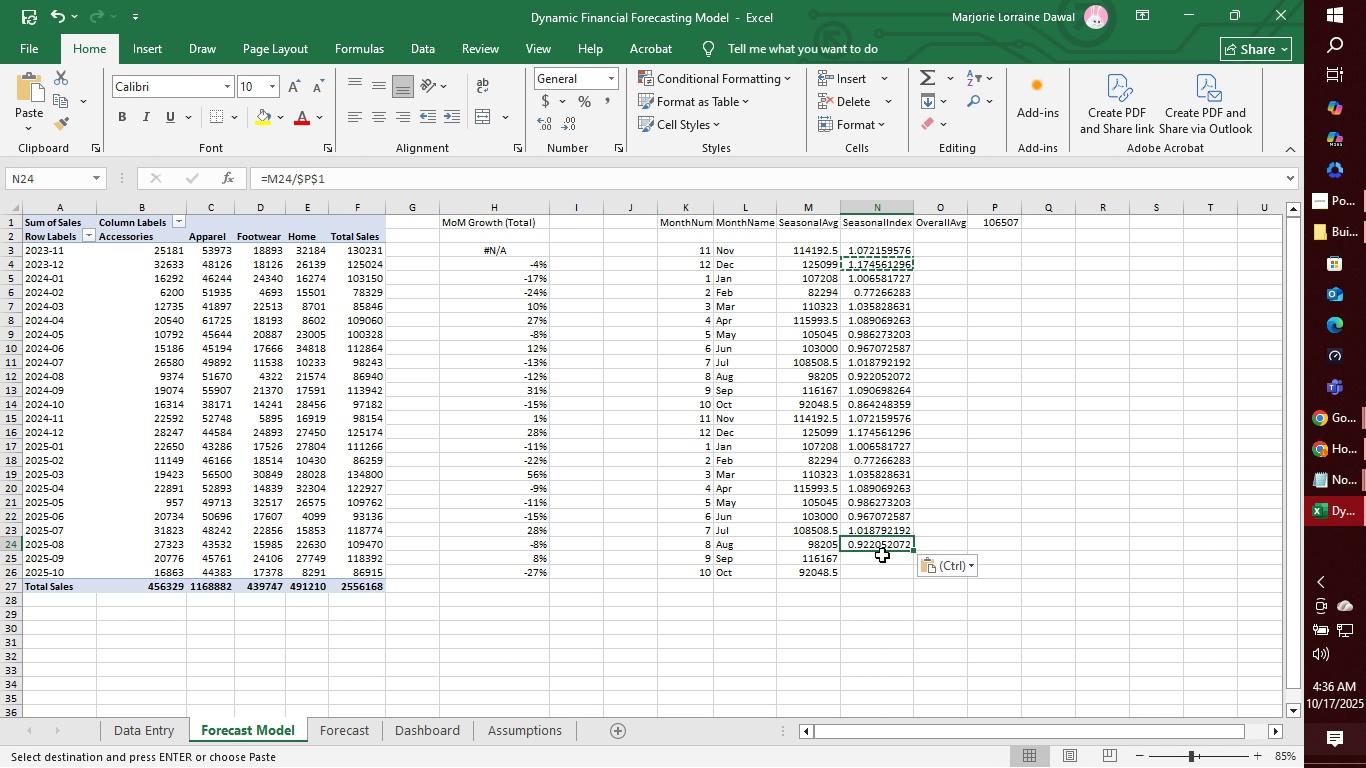 
left_click([882, 556])
 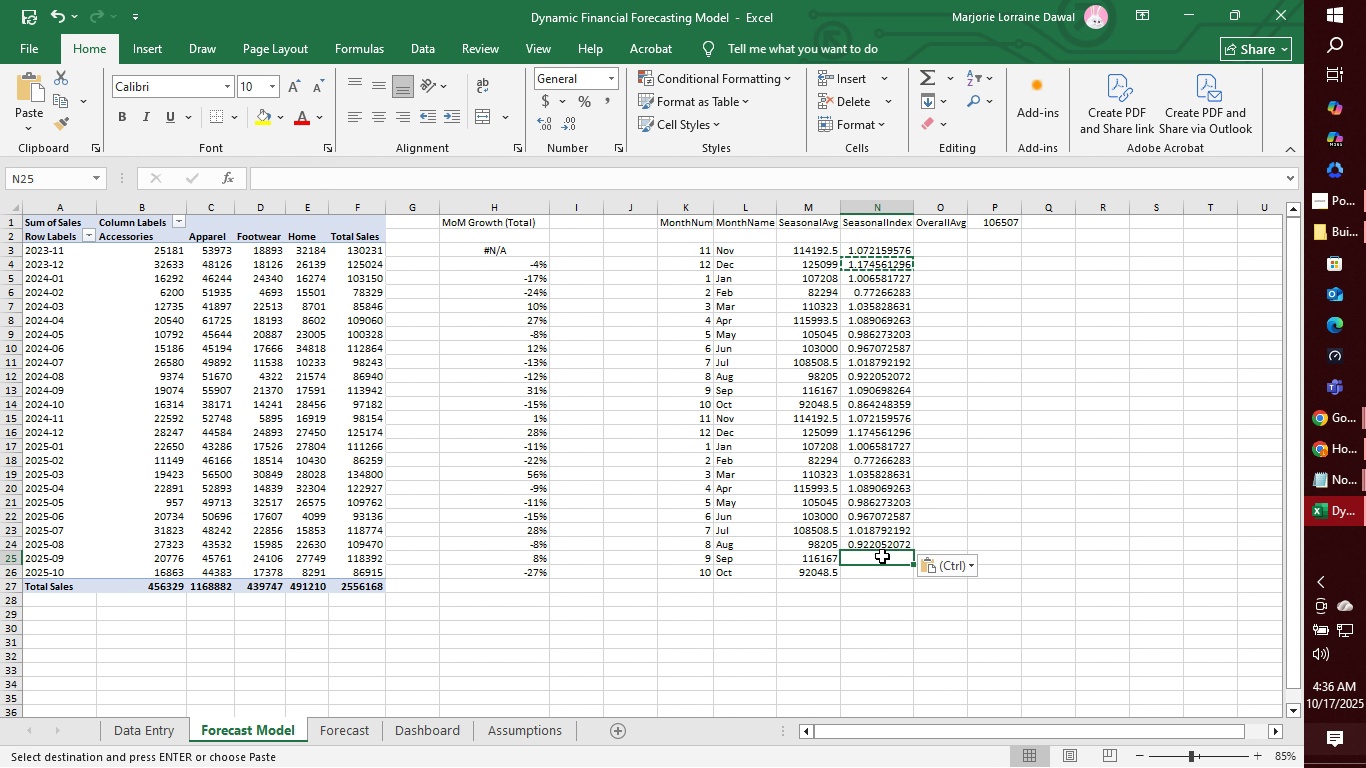 
key(Control+V)
 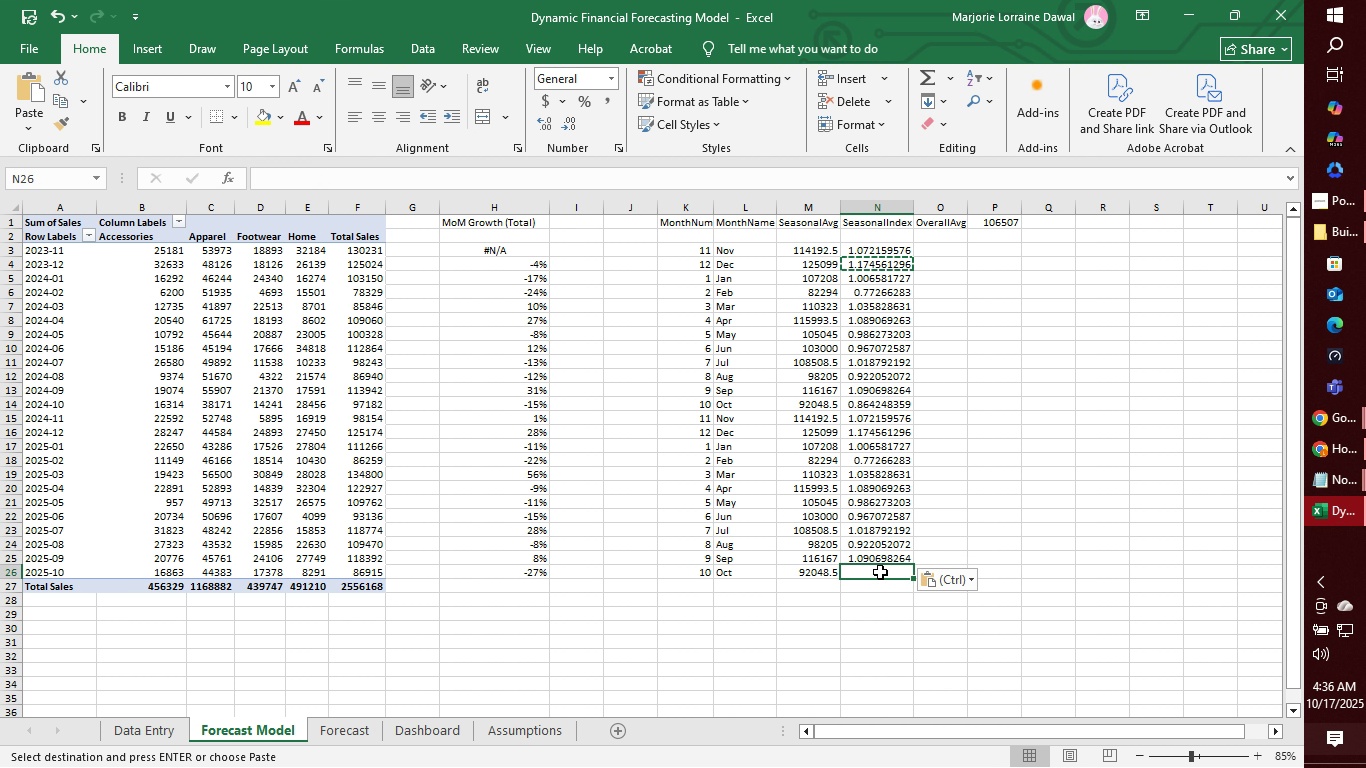 
key(Control+V)
 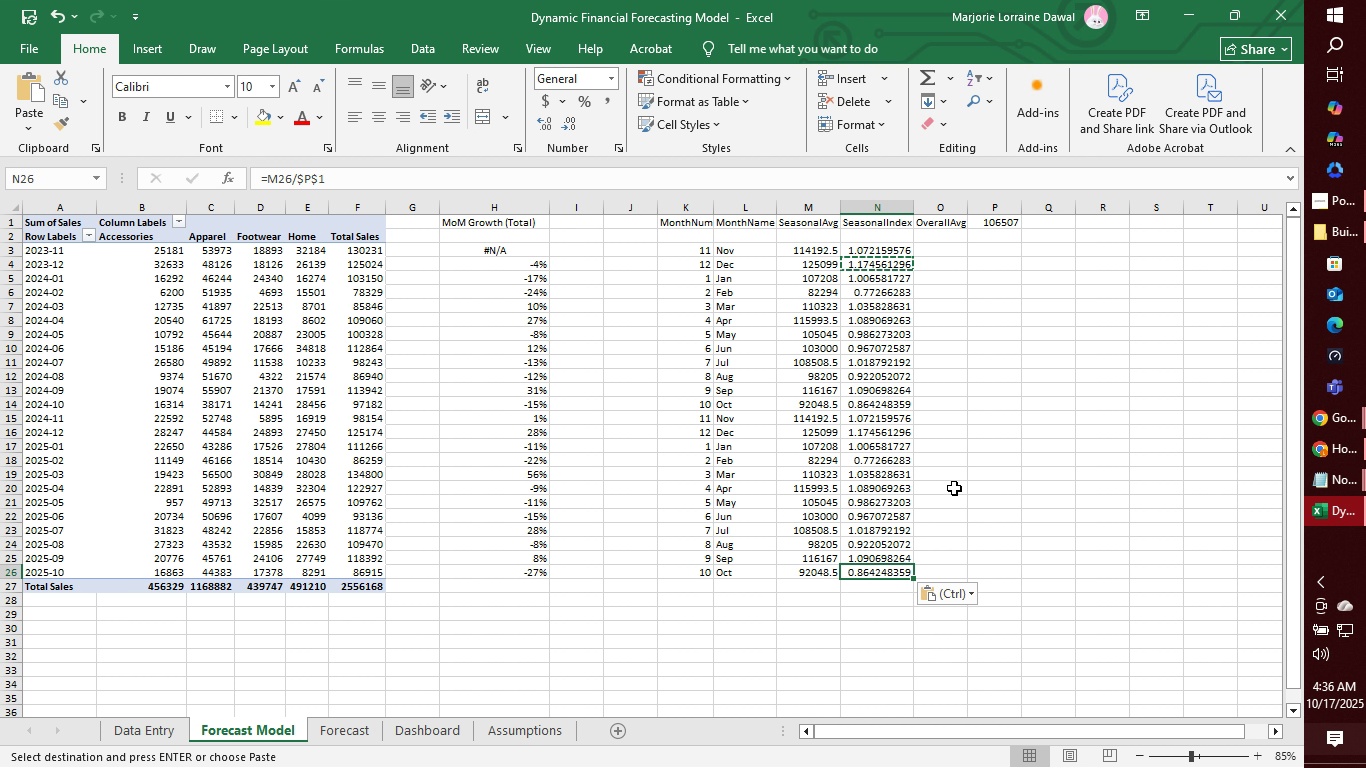 
left_click([954, 488])
 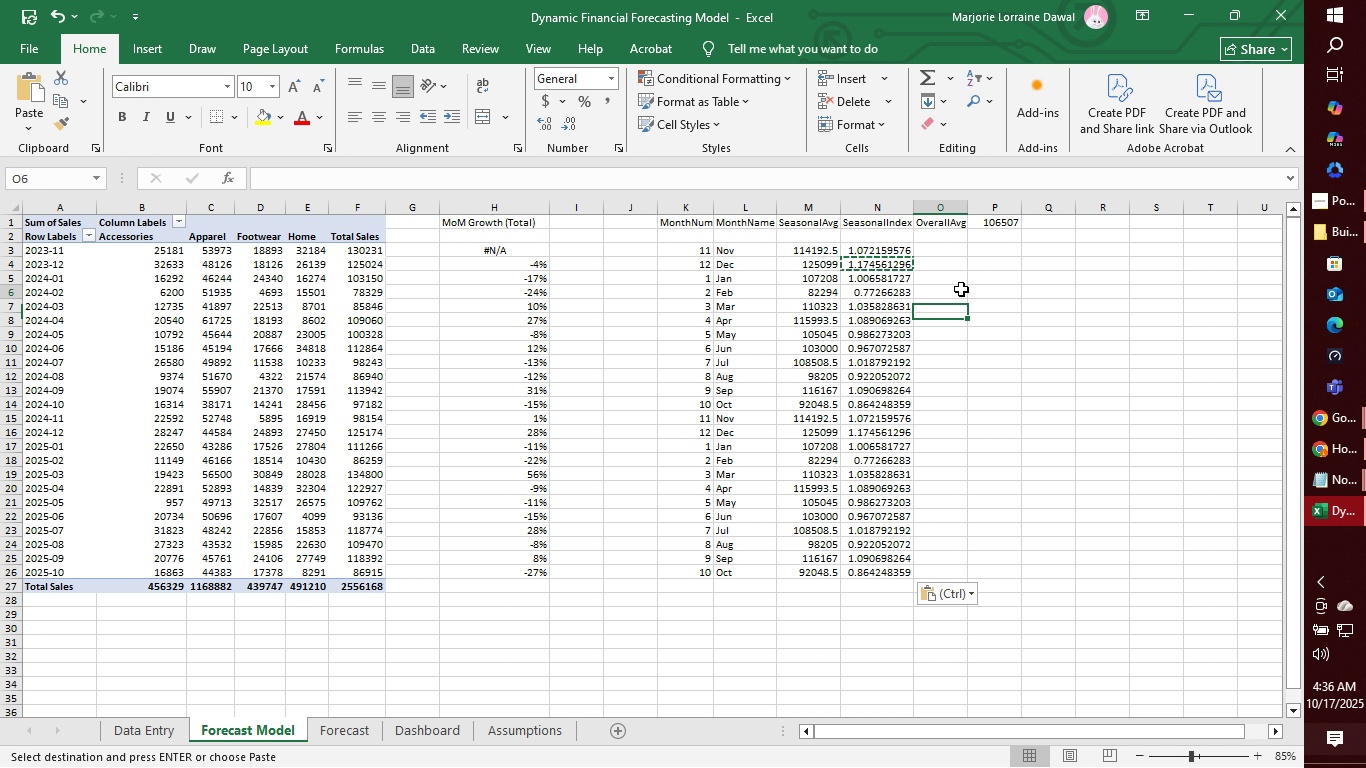 
left_click([961, 289])
 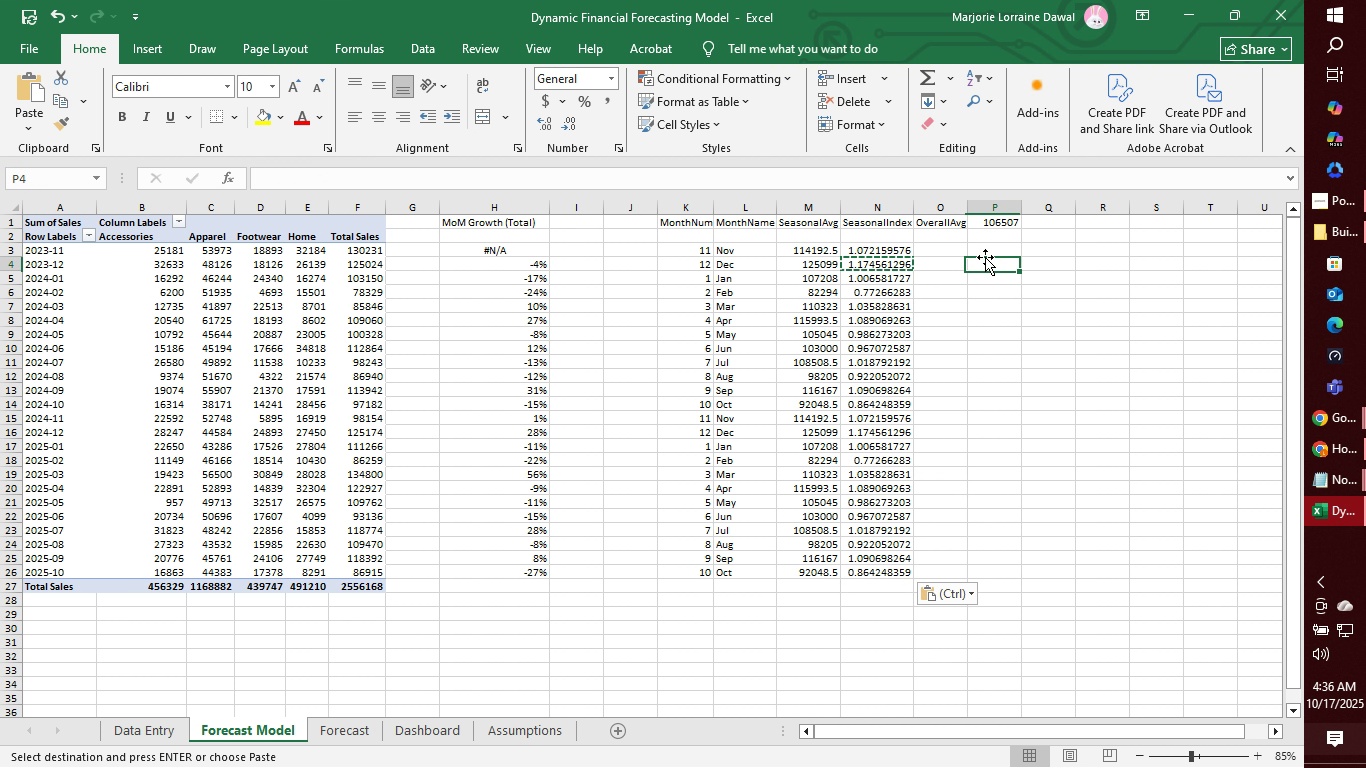 
double_click([985, 257])
 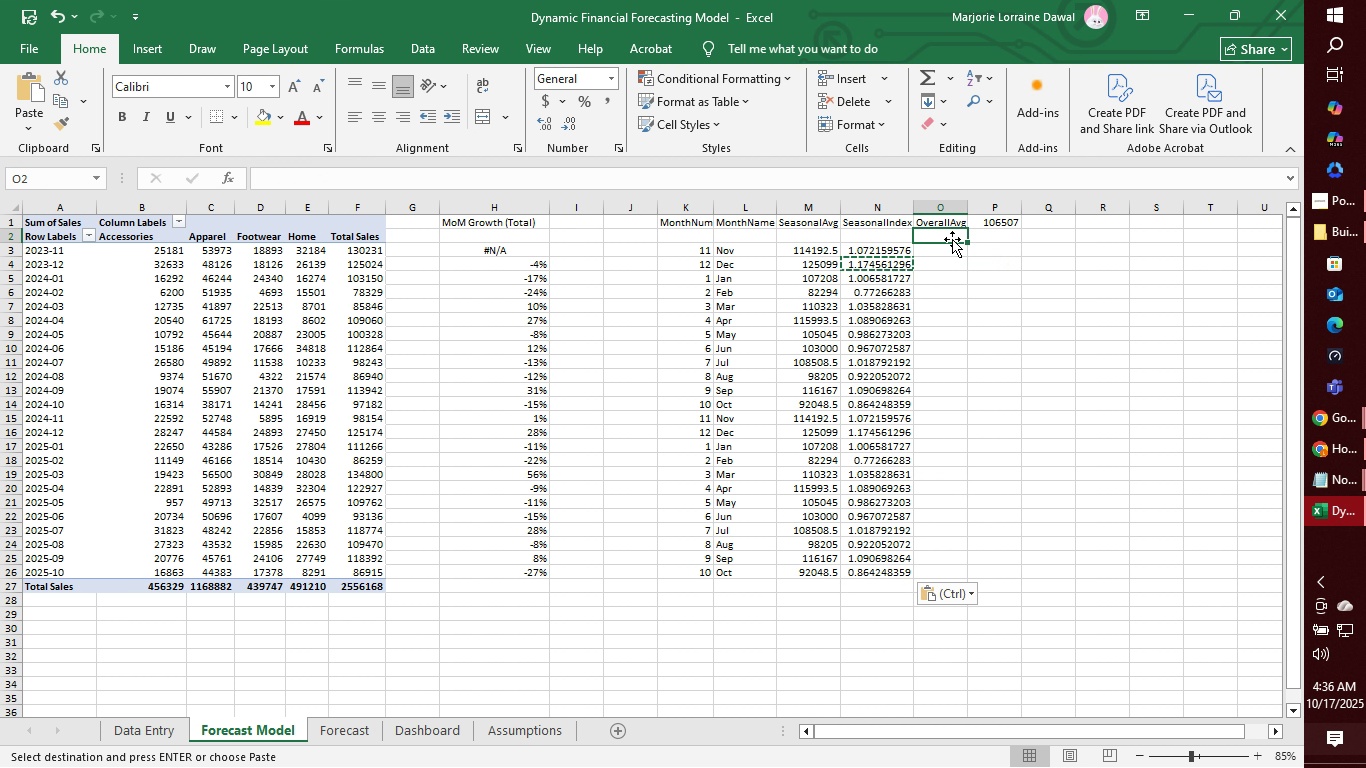 
left_click([952, 239])
 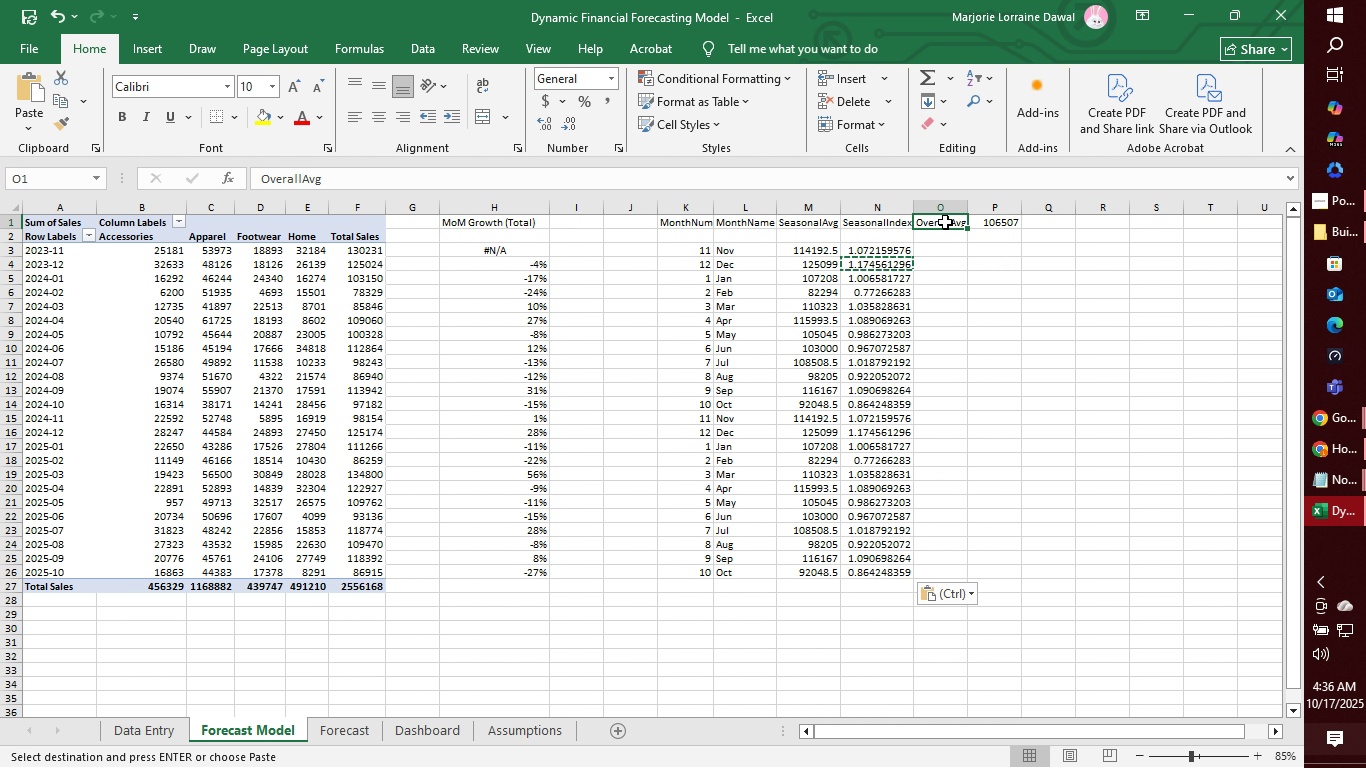 
left_click([945, 222])
 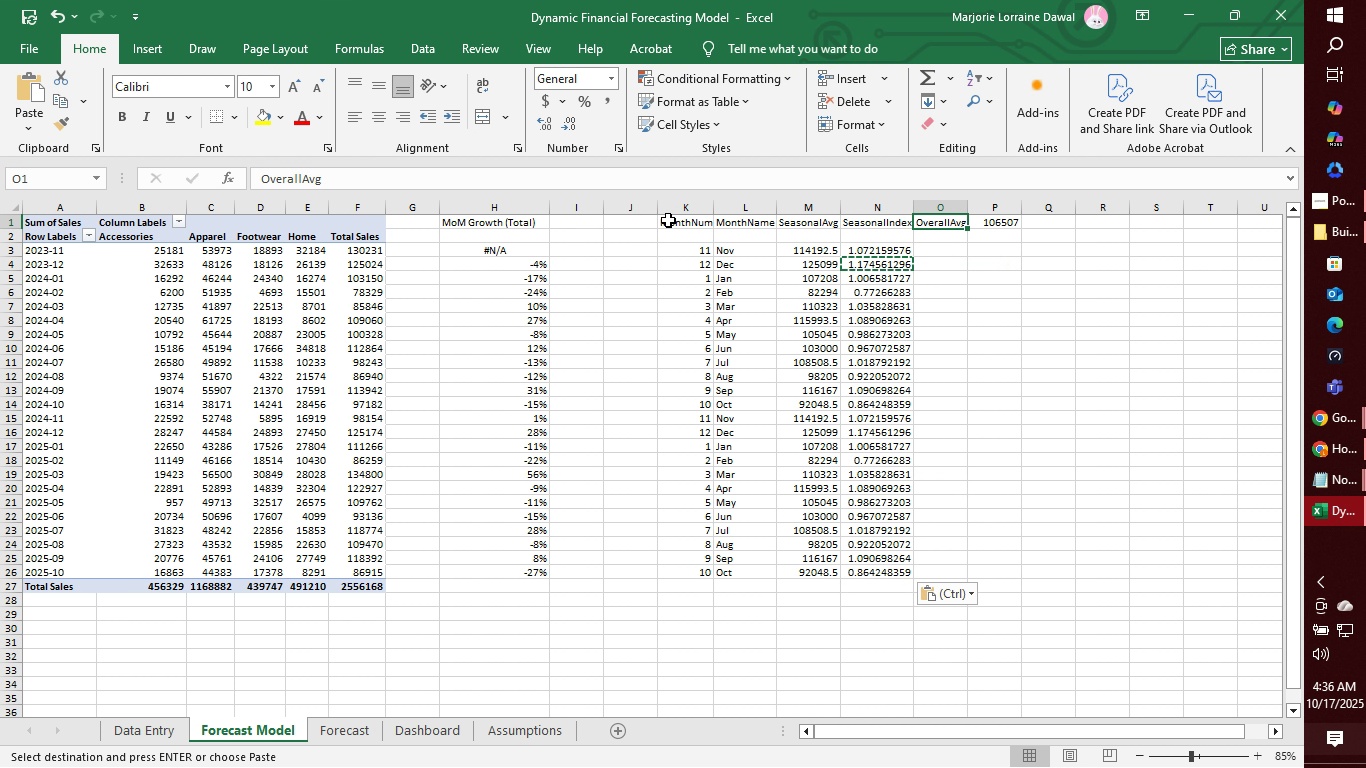 
left_click_drag(start_coordinate=[666, 219], to_coordinate=[945, 215])
 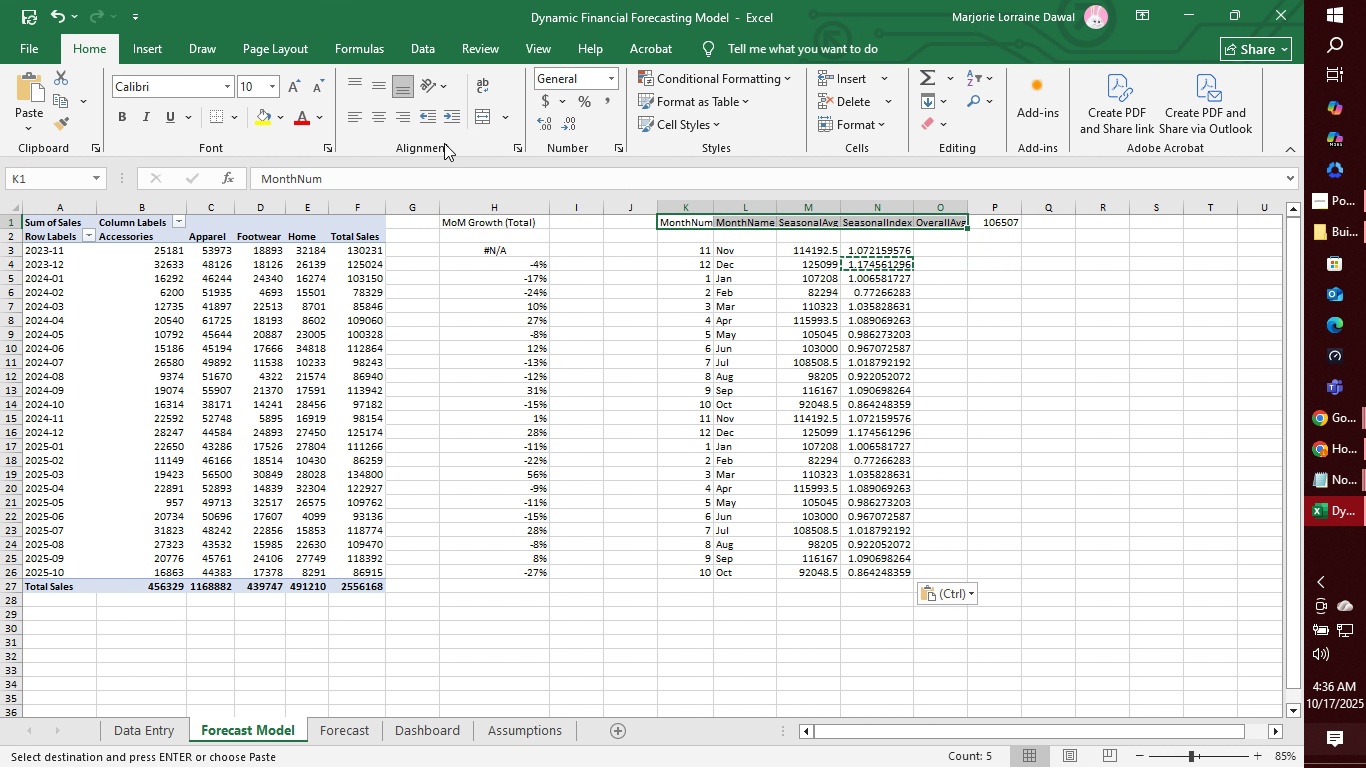 
wait(6.53)
 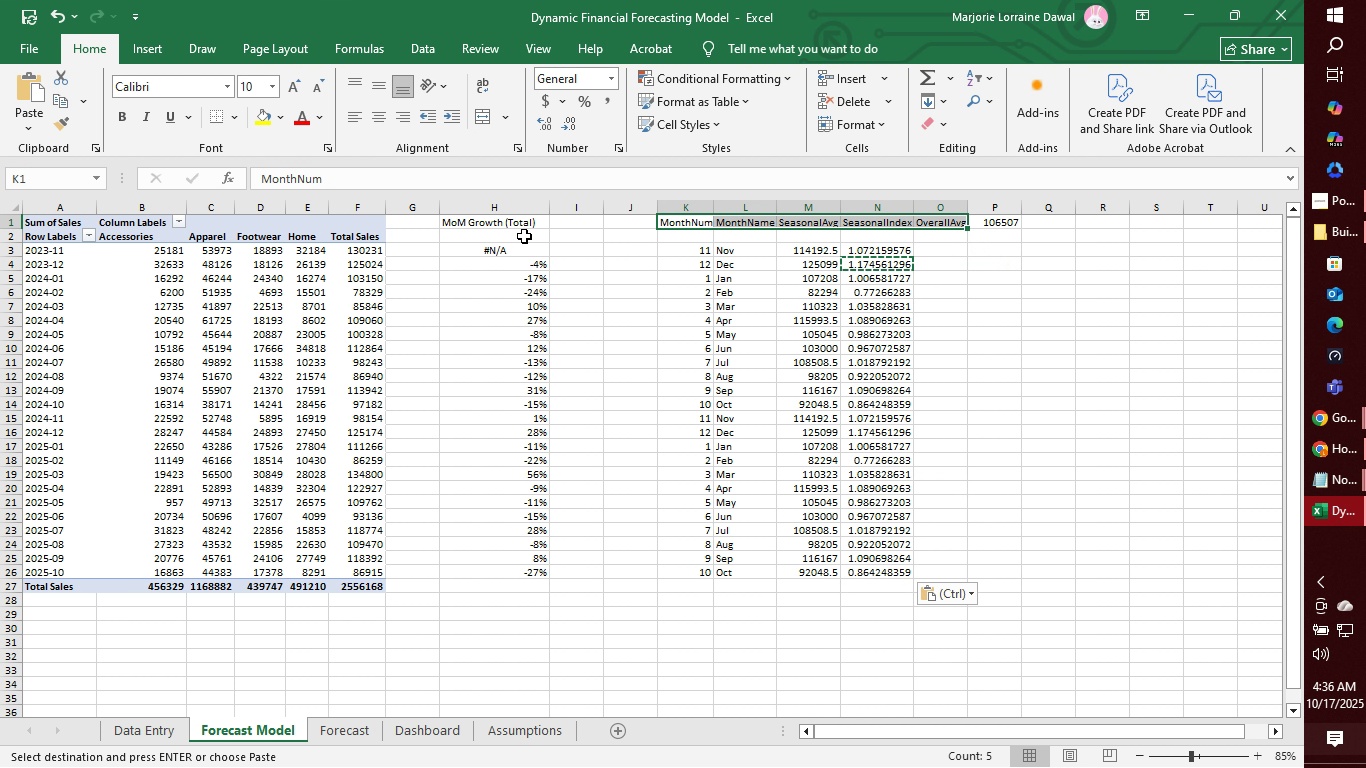 
left_click([279, 117])
 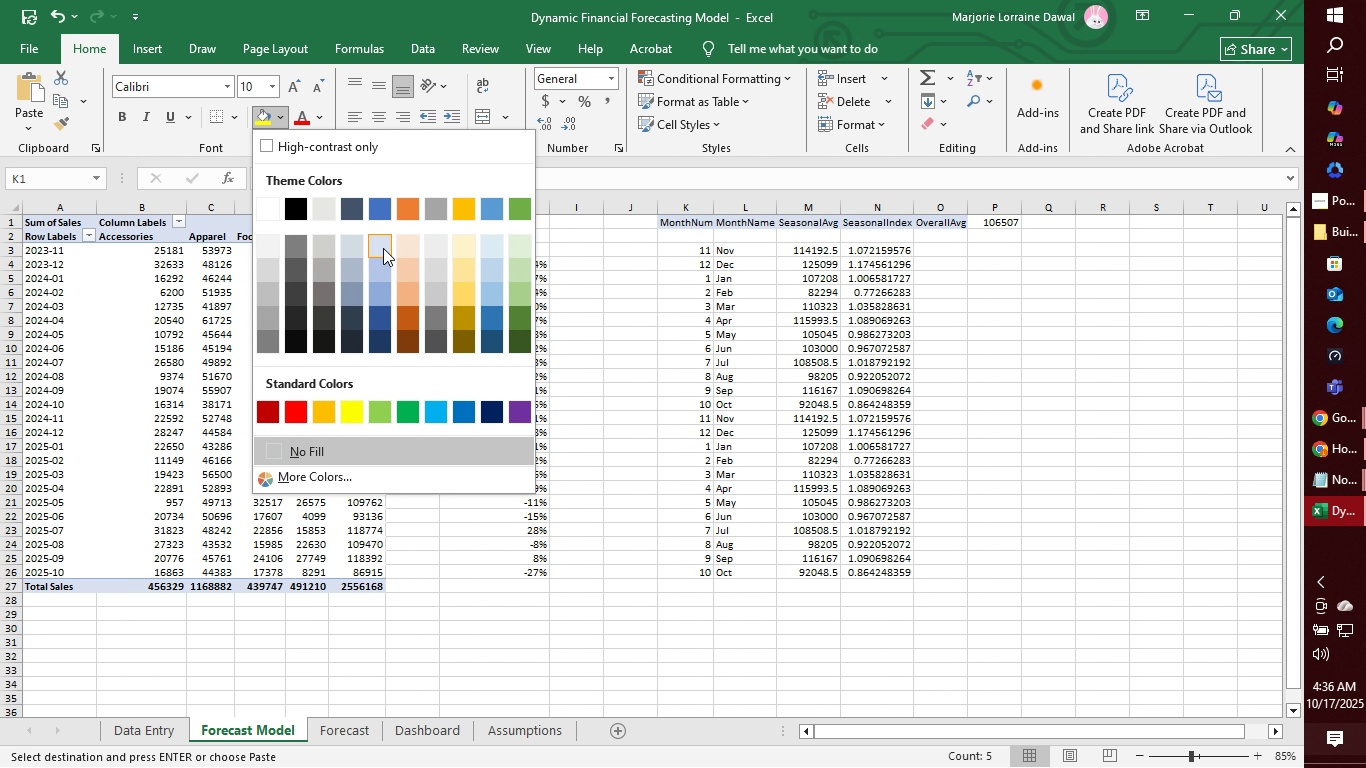 
left_click([383, 248])
 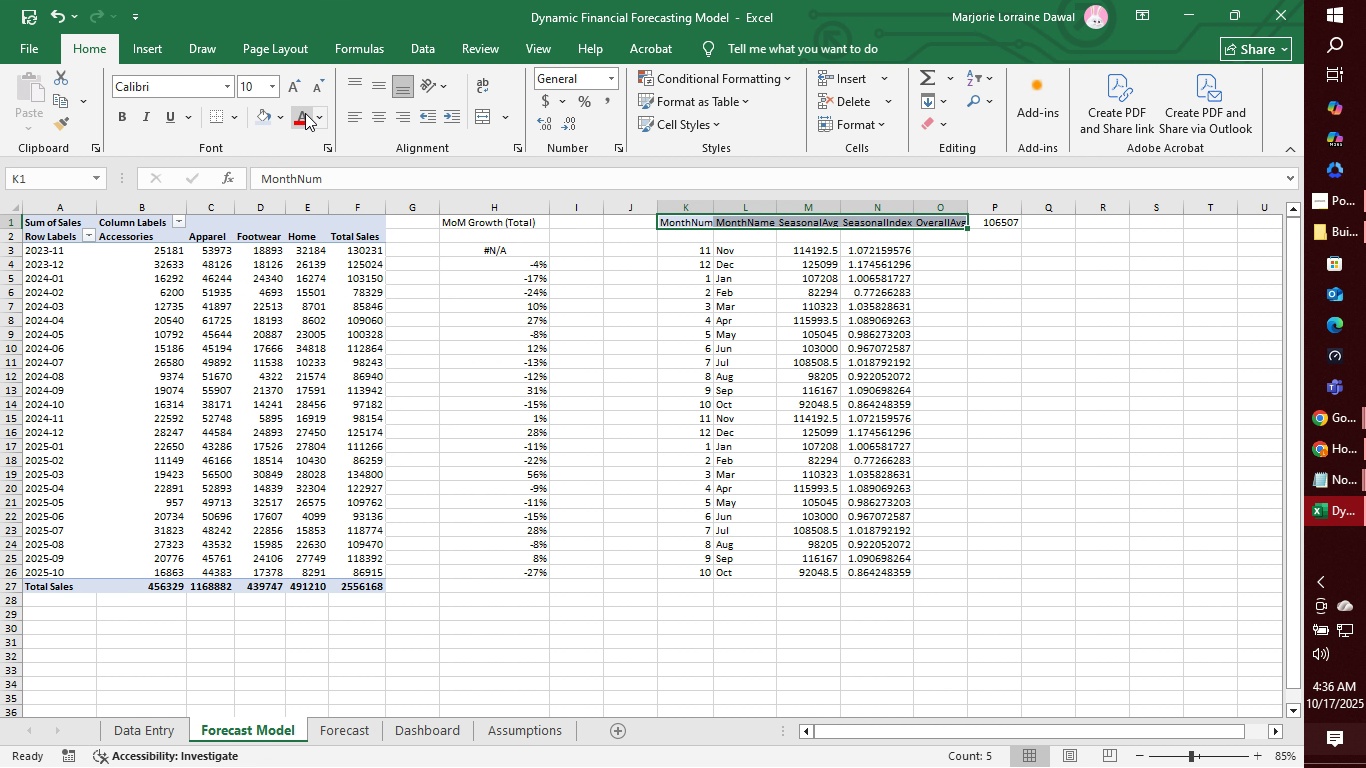 
left_click([320, 116])
 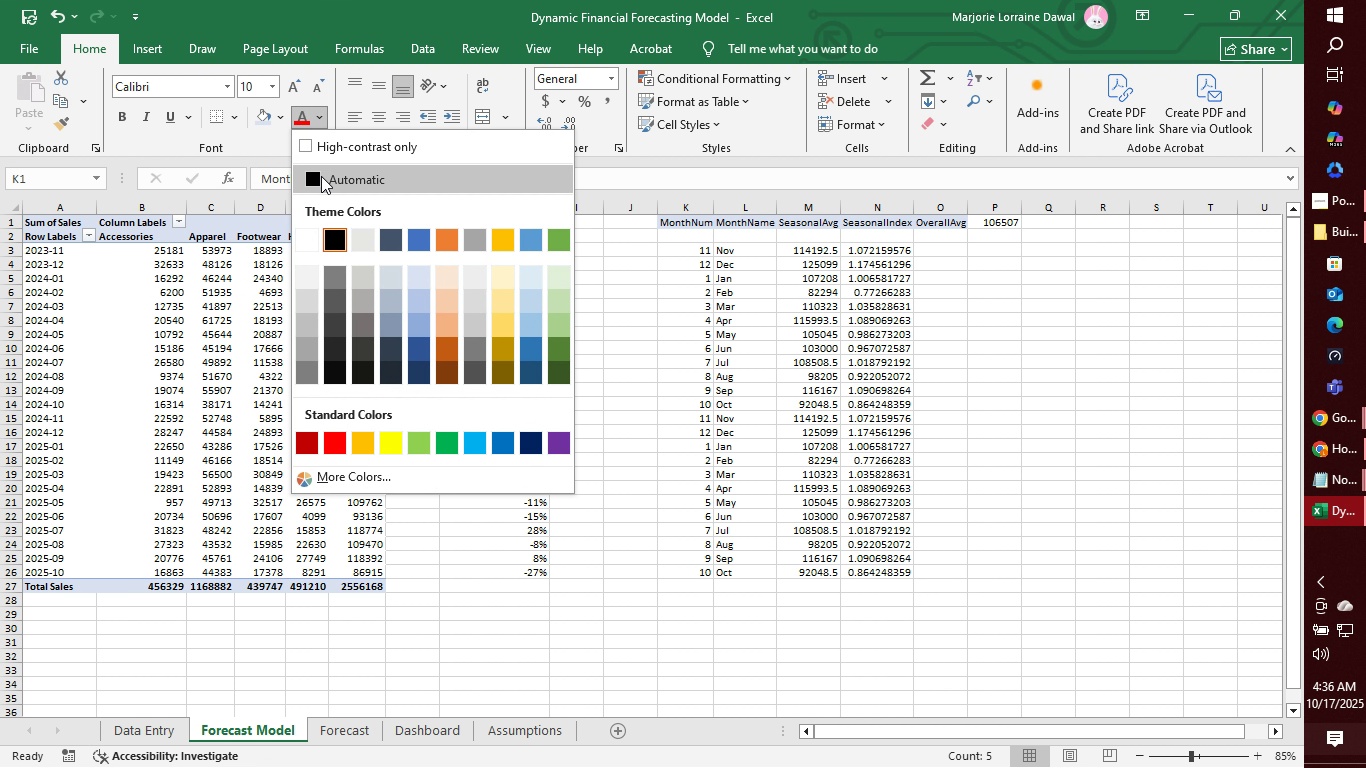 
left_click([321, 176])
 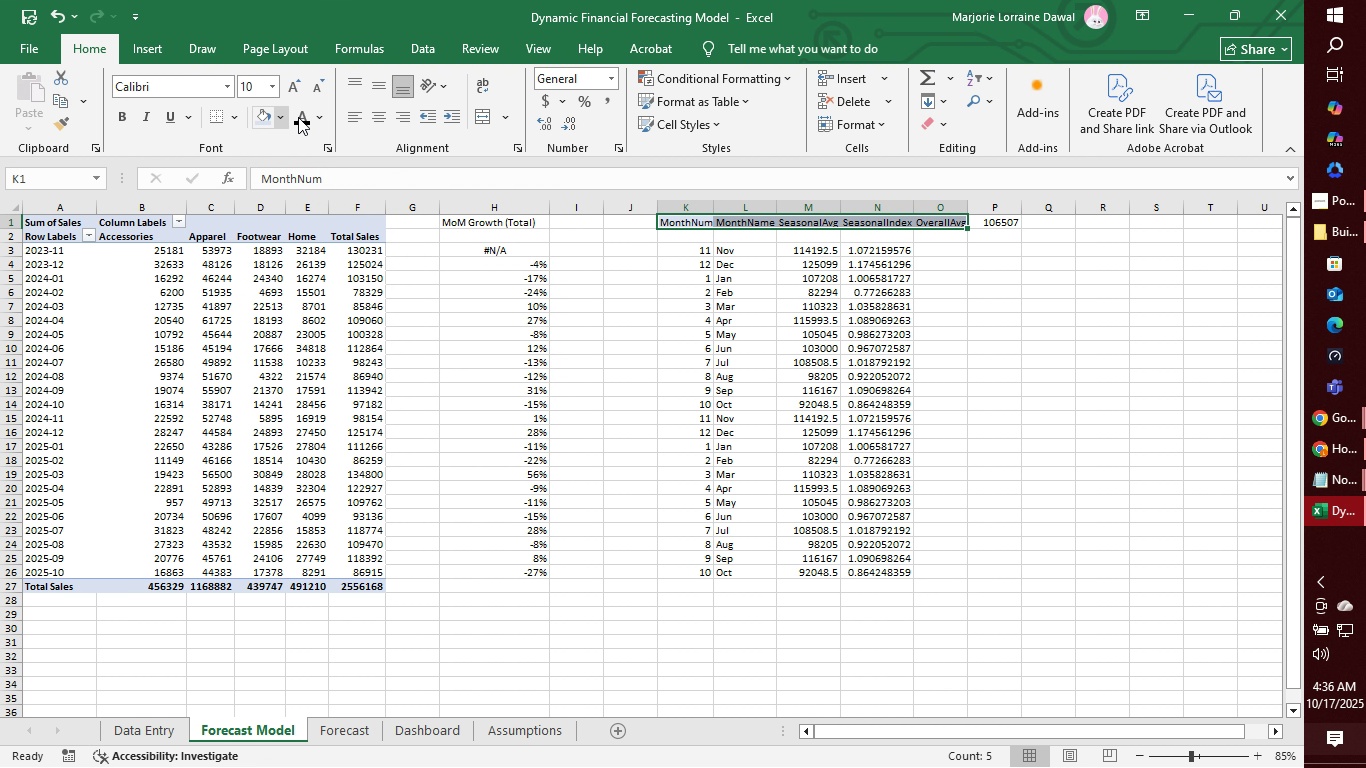 
left_click([375, 111])
 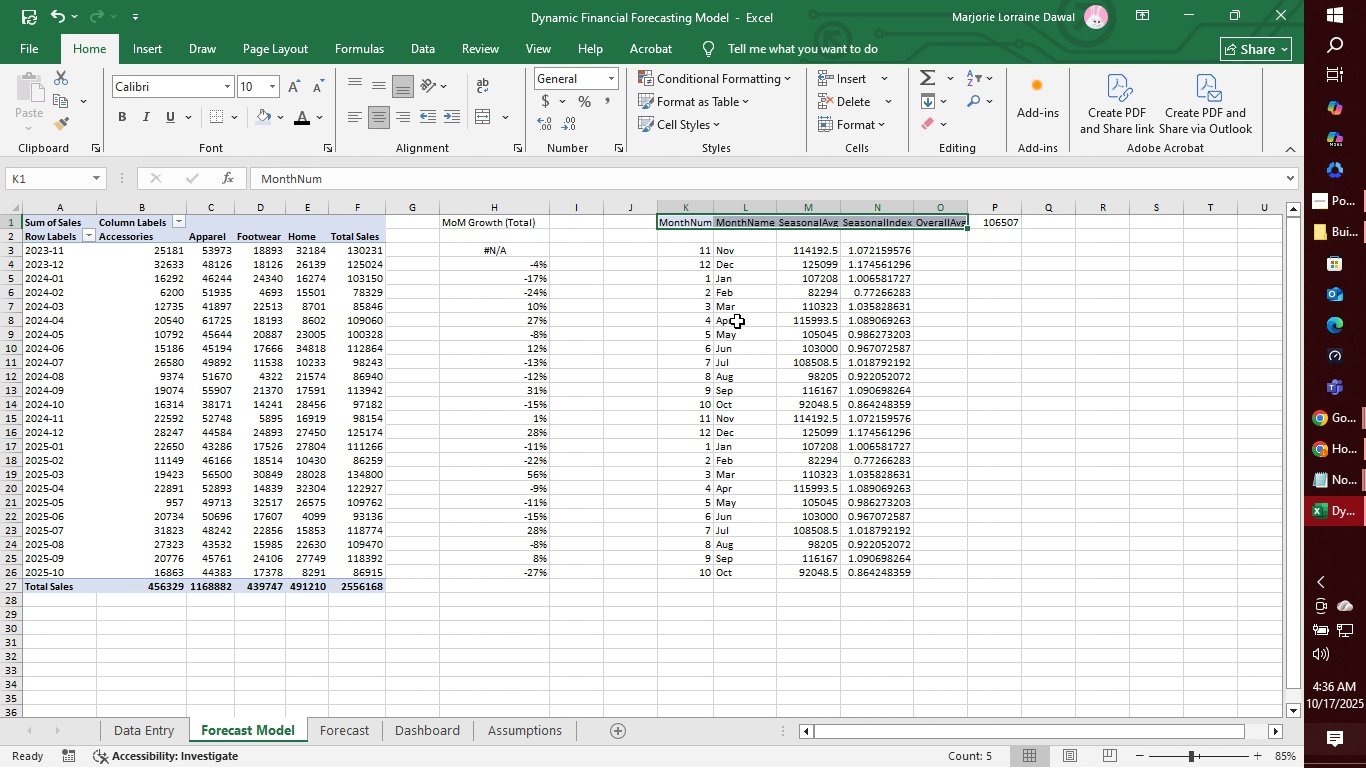 
left_click([941, 291])
 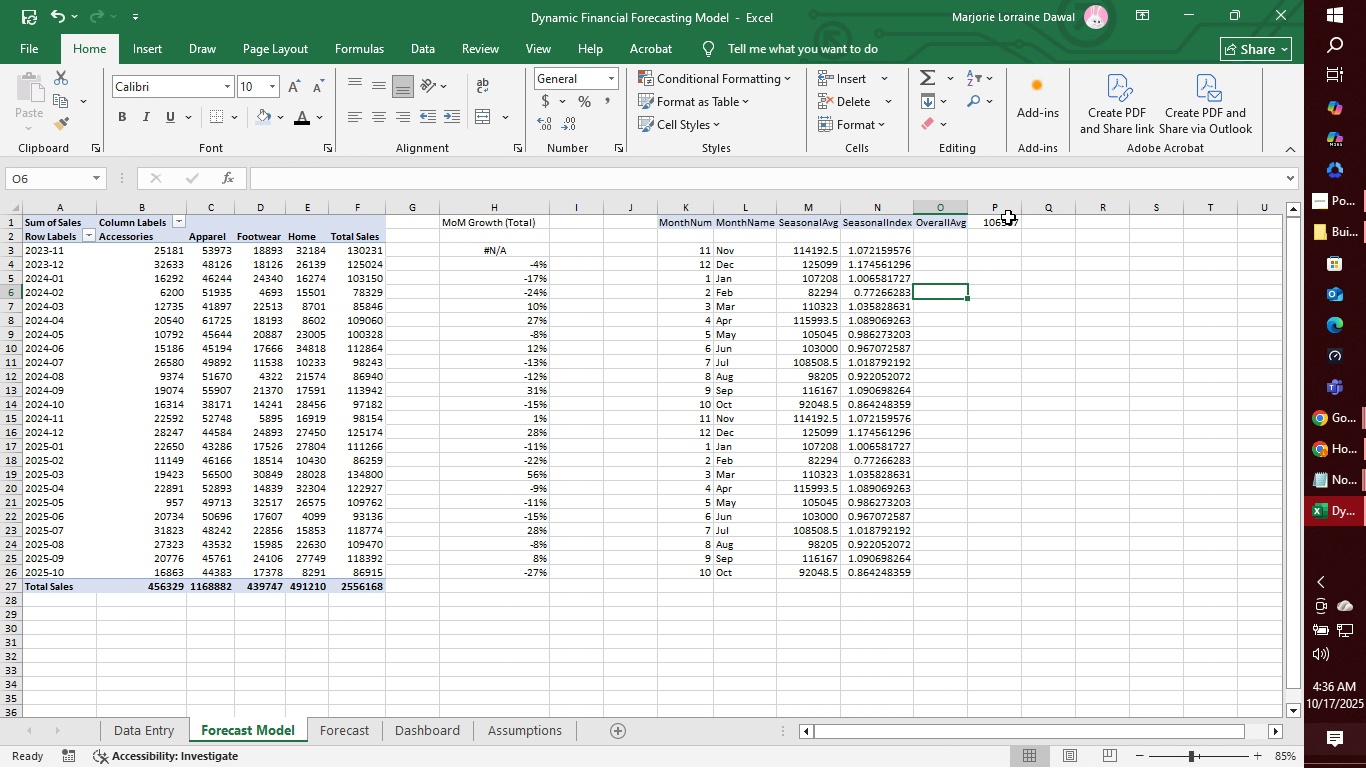 
left_click([1007, 218])
 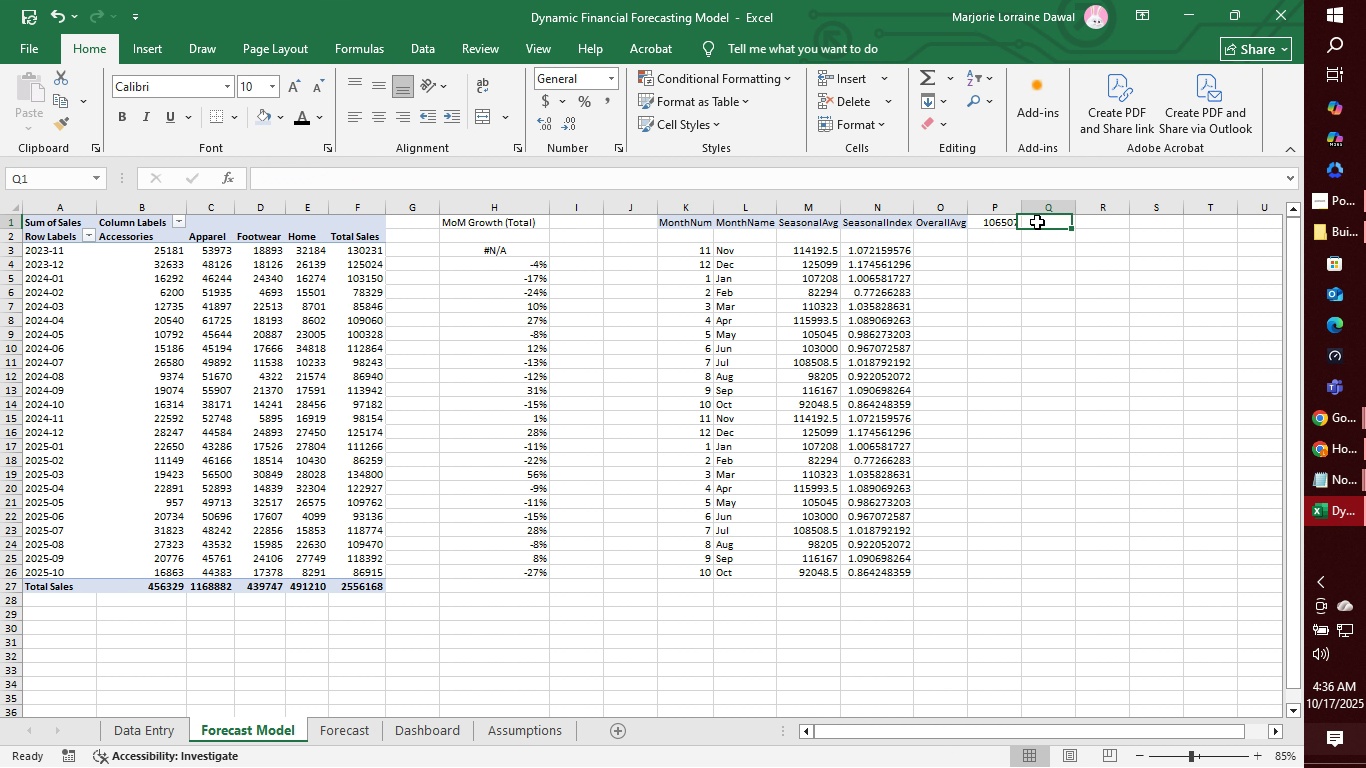 
left_click([1037, 222])
 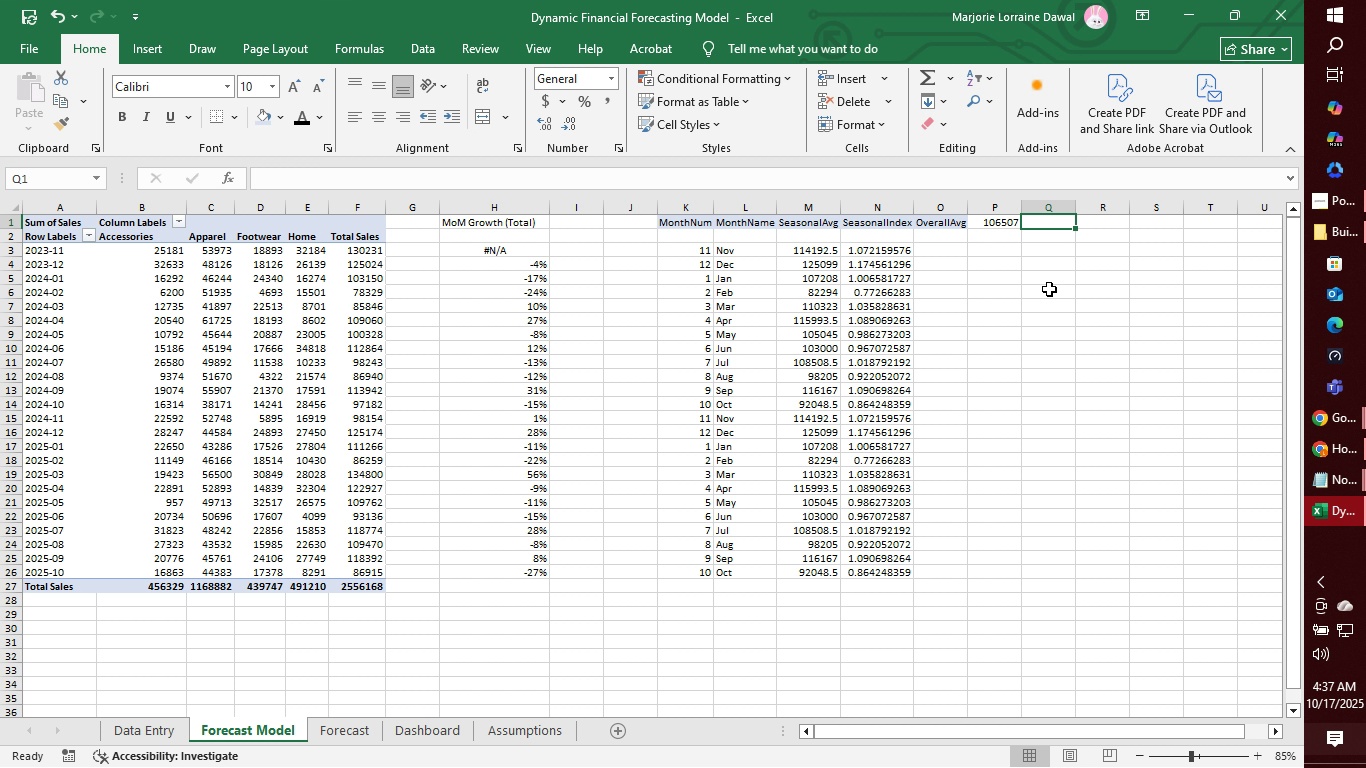 
wait(38.53)
 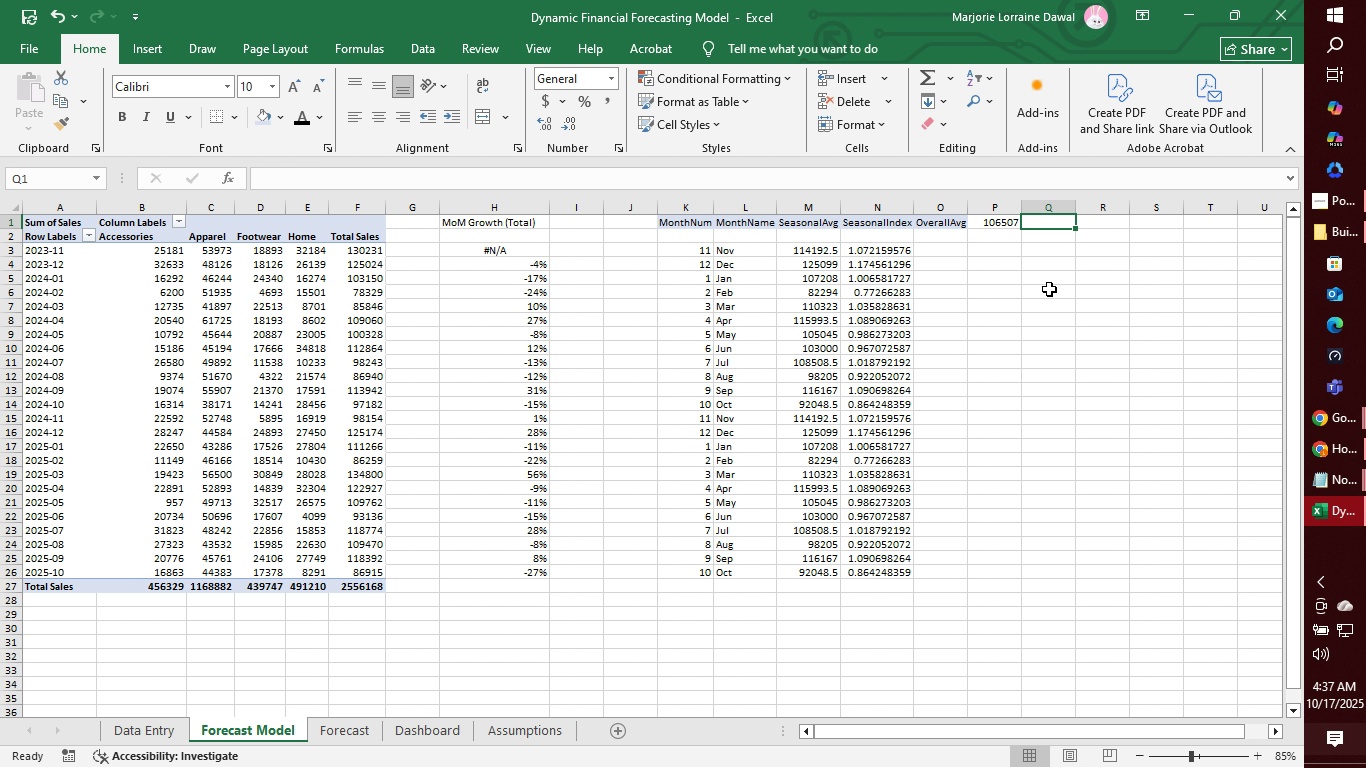 
double_click([1007, 487])
 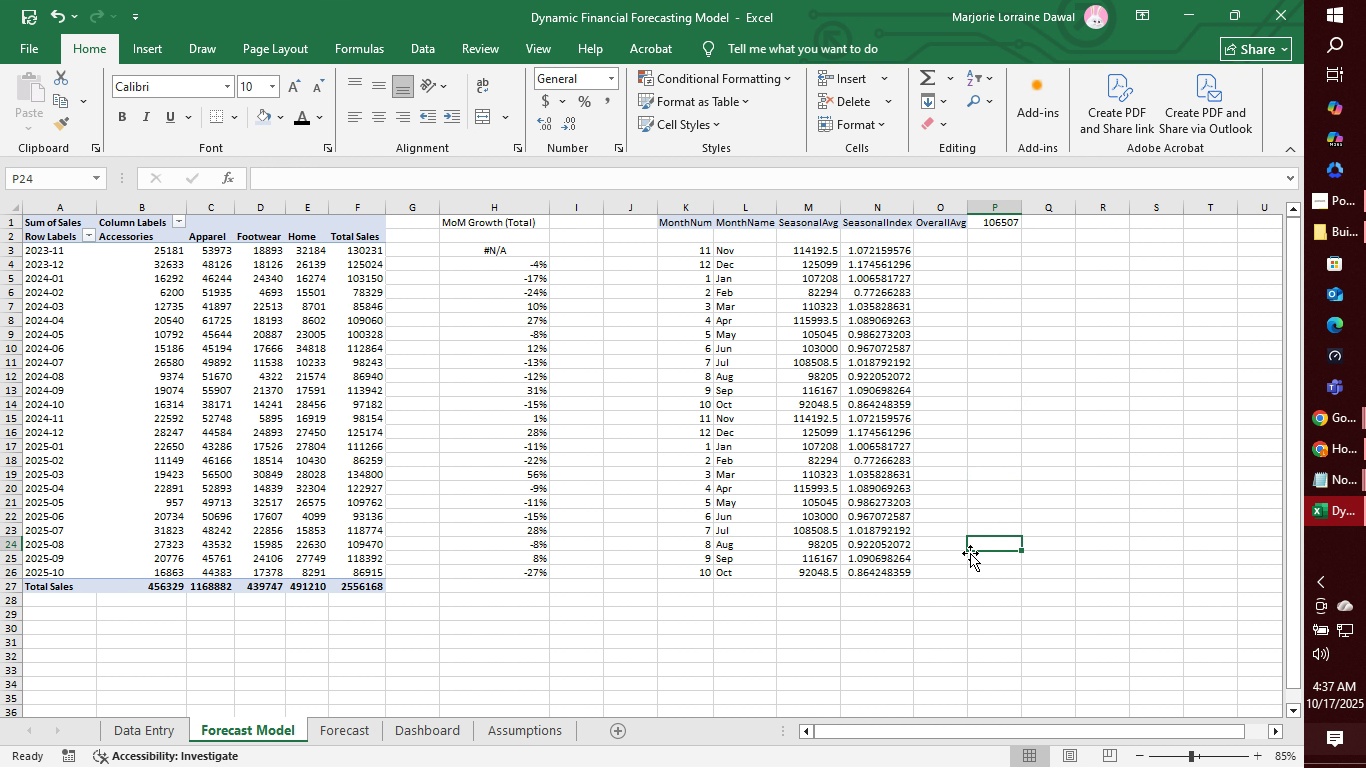 
triple_click([985, 544])
 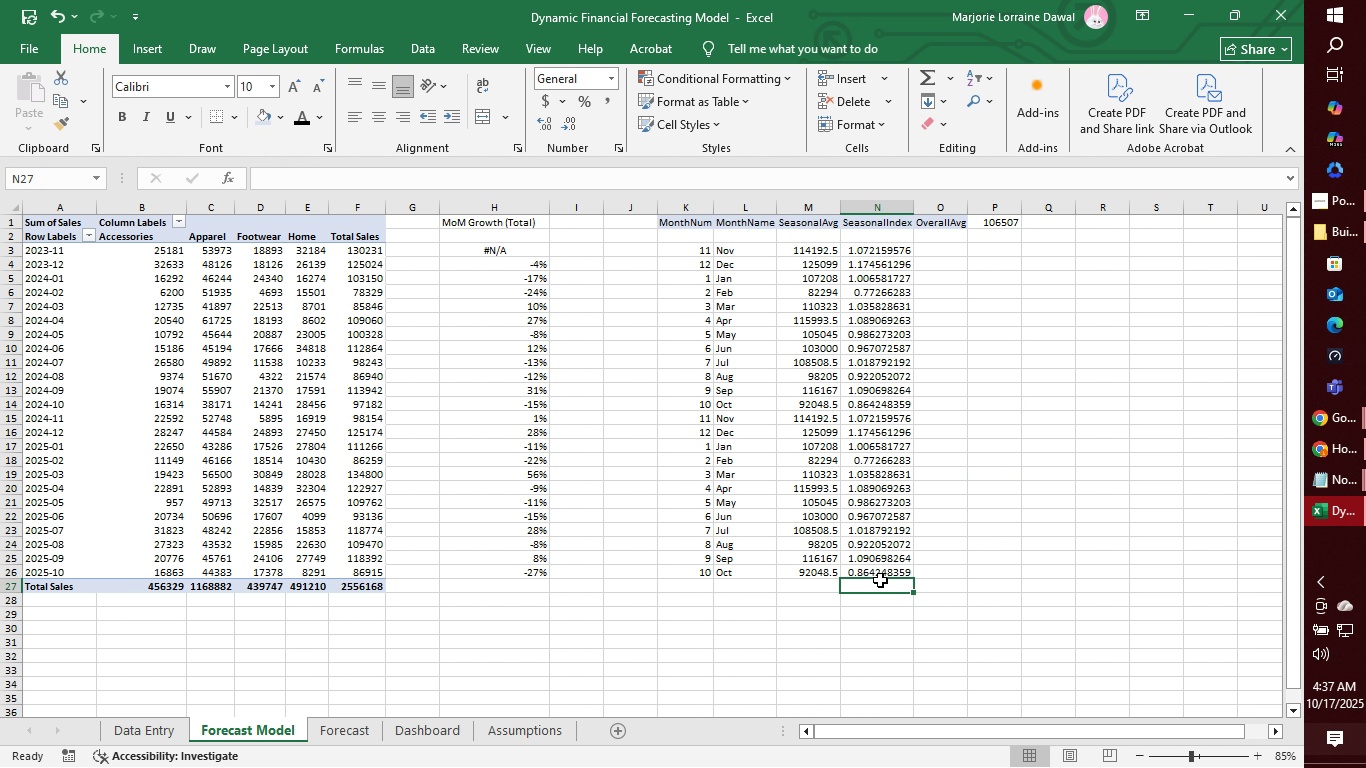 
left_click([880, 580])
 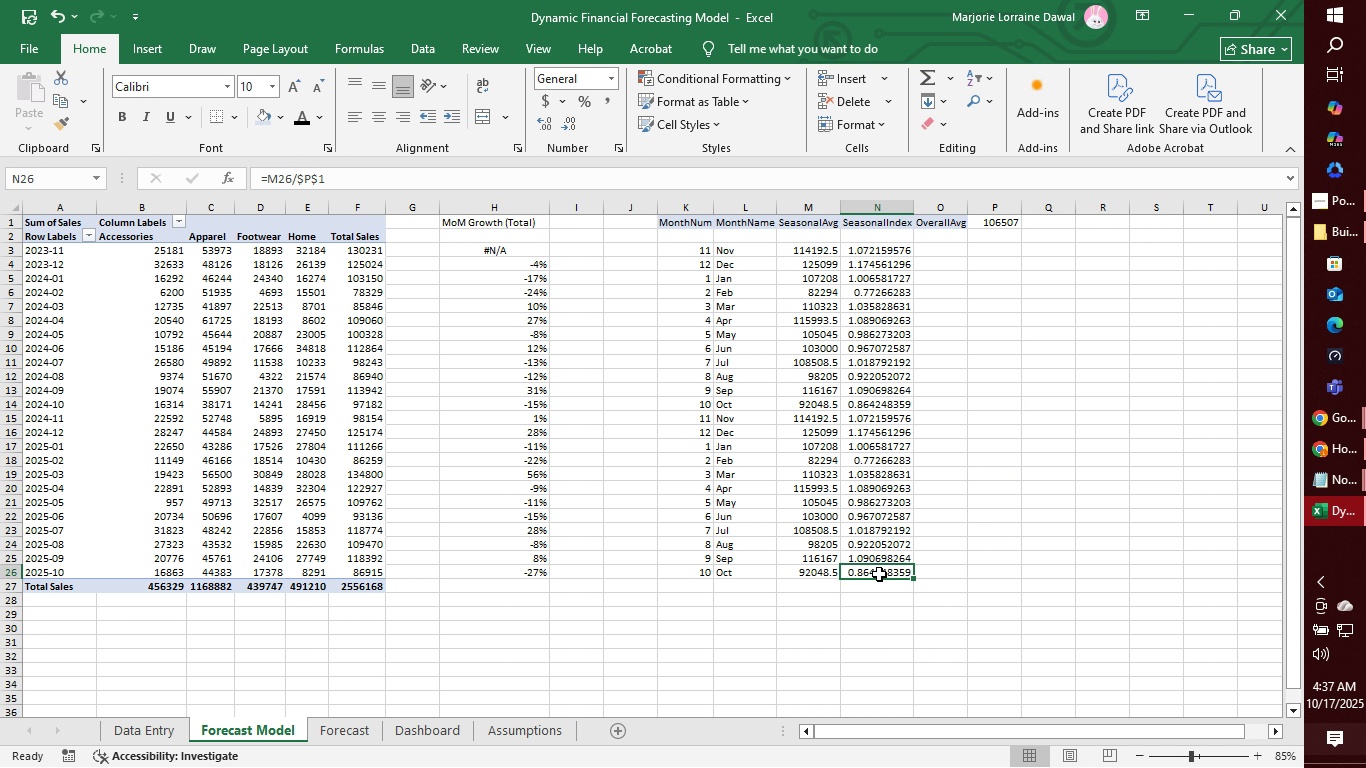 
left_click([879, 574])
 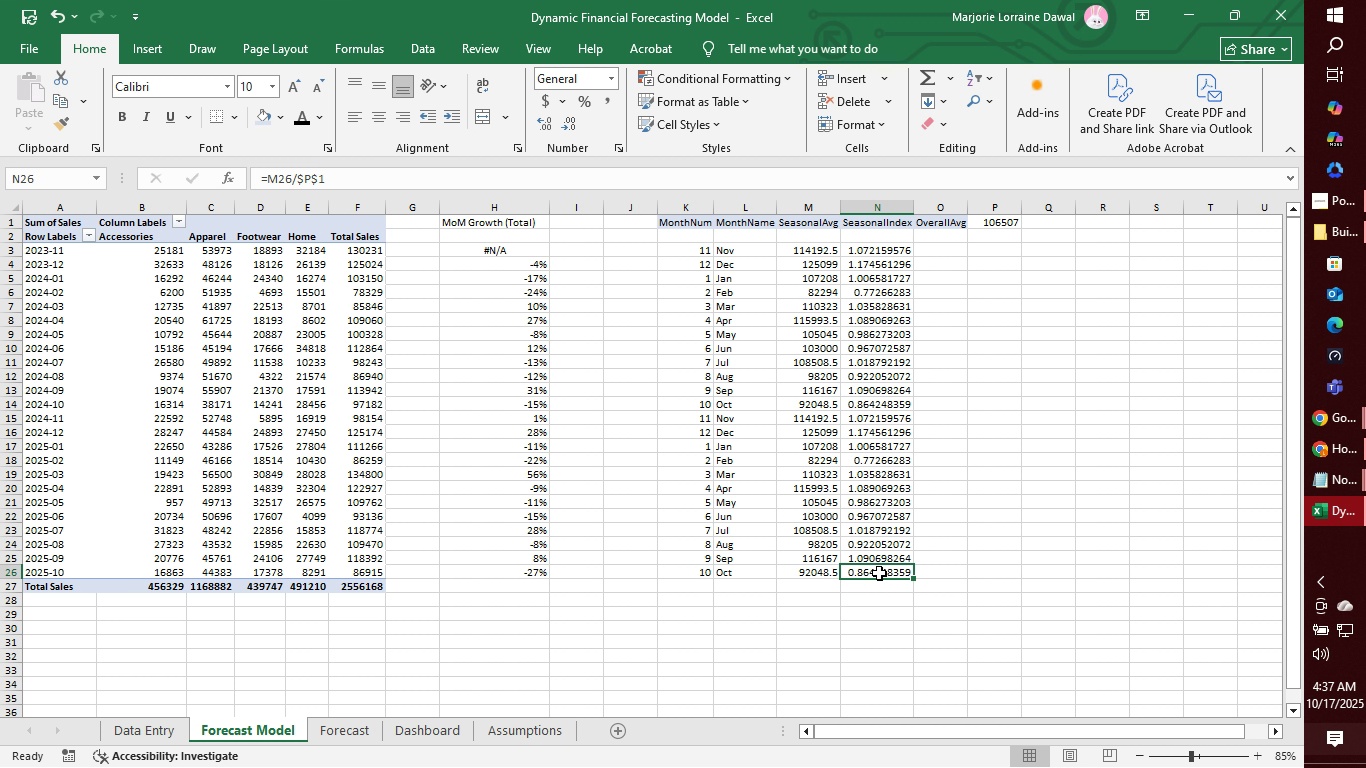 
wait(12.86)
 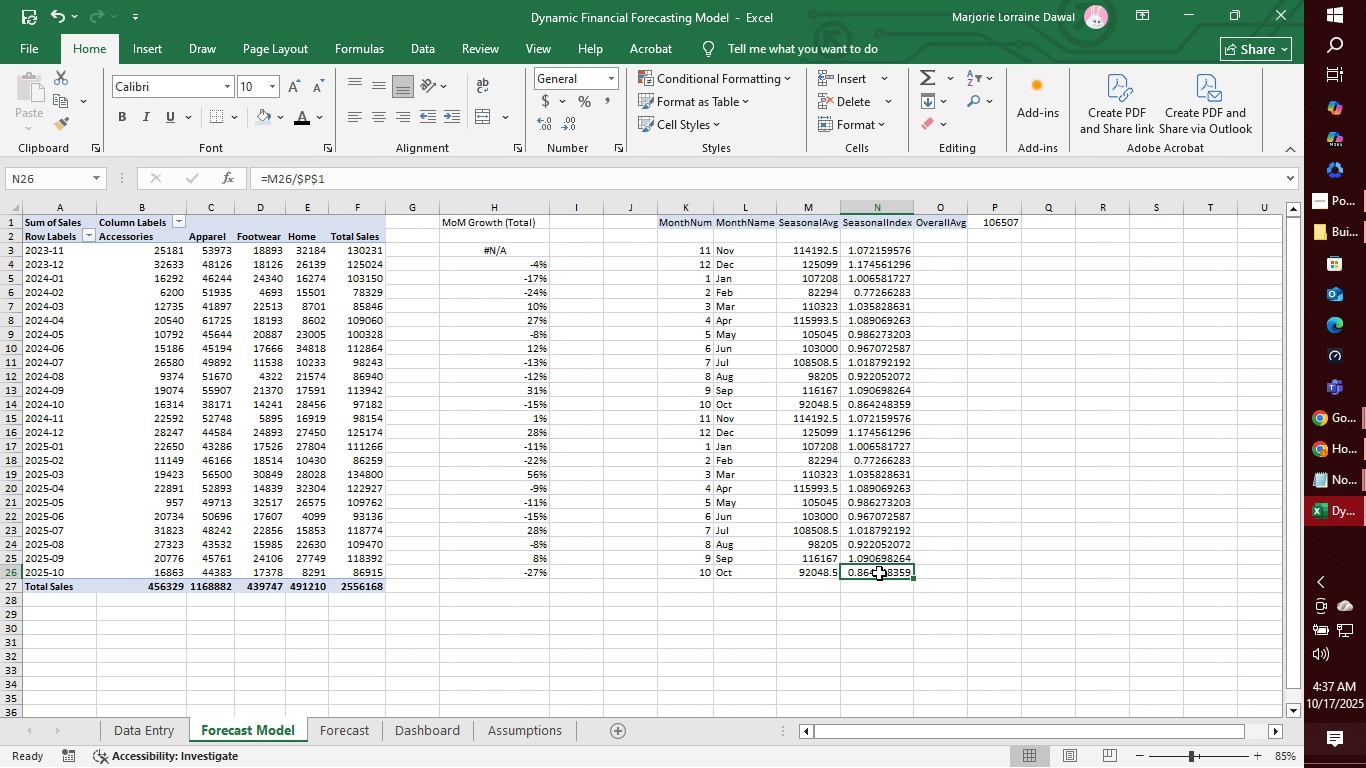 
left_click([1111, 296])
 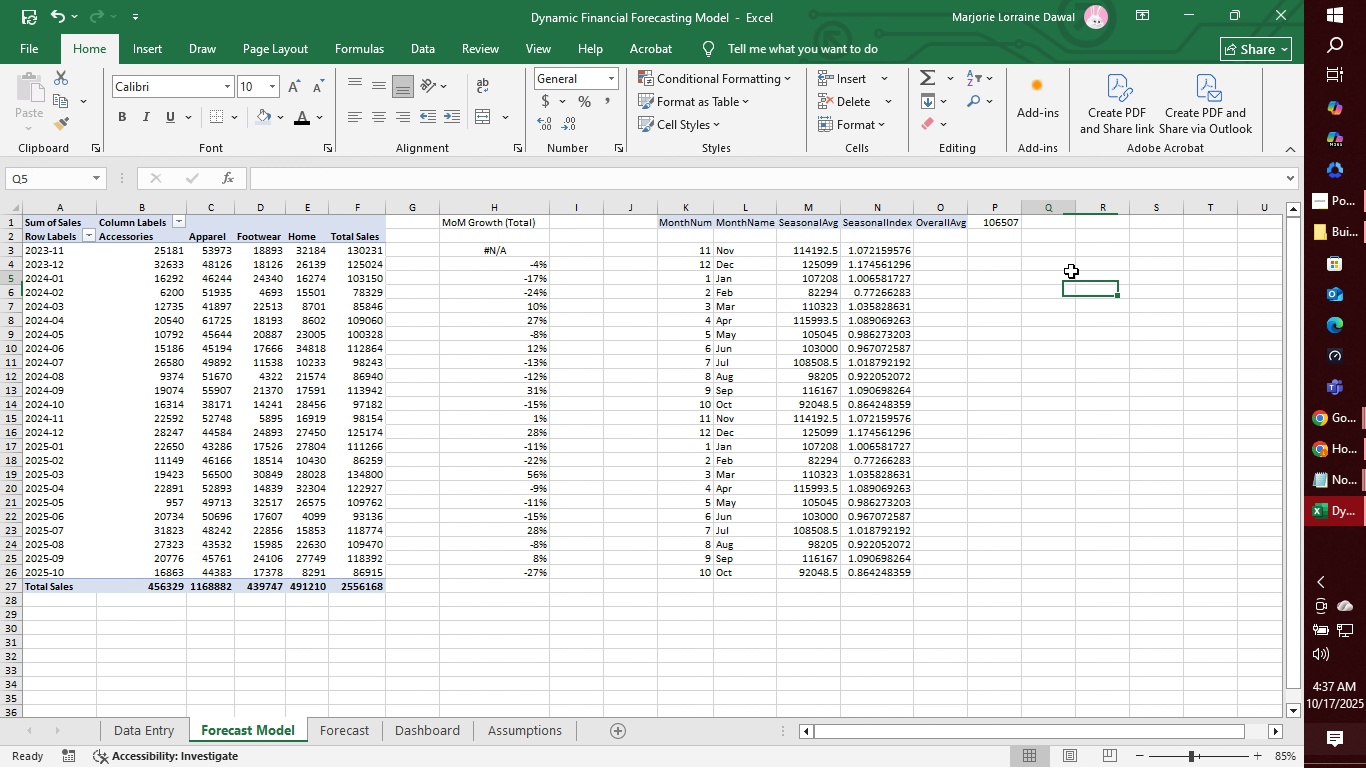 
double_click([1071, 271])
 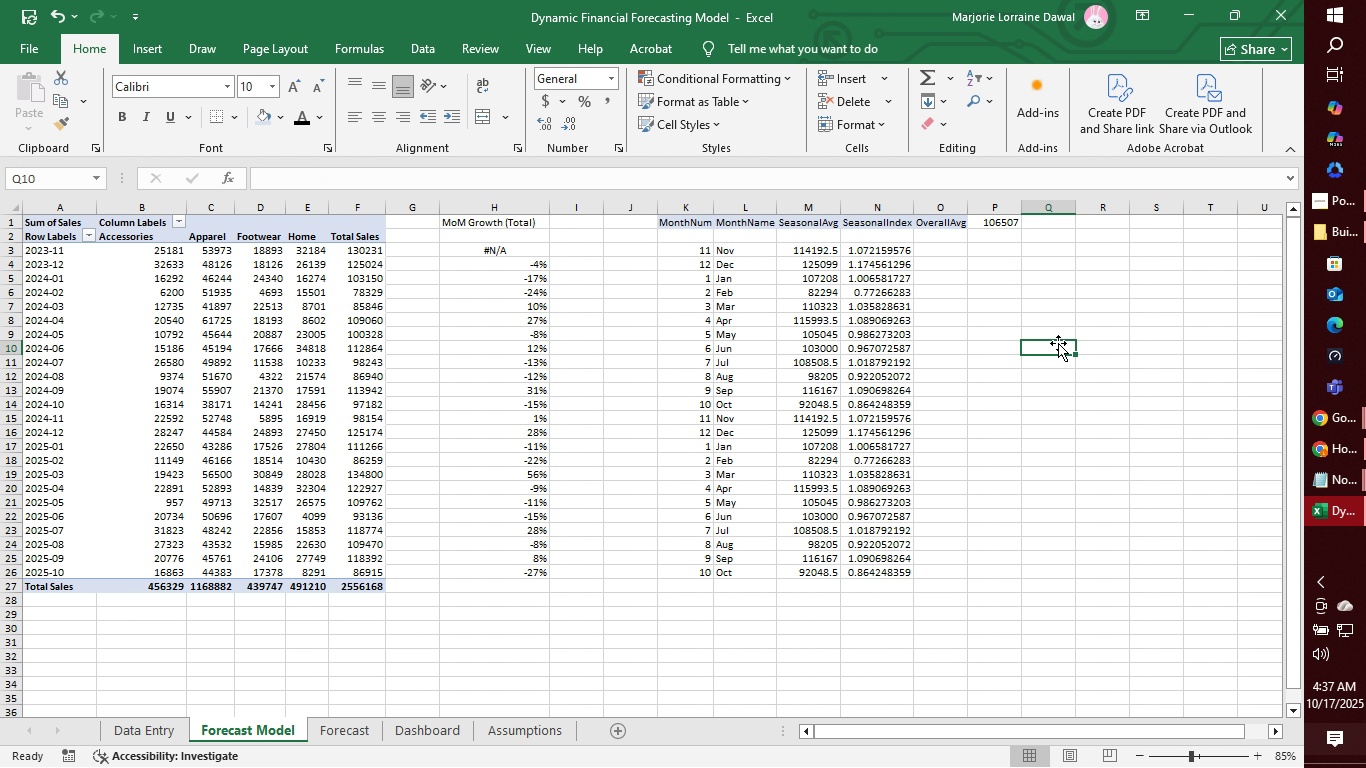 
triple_click([1058, 343])
 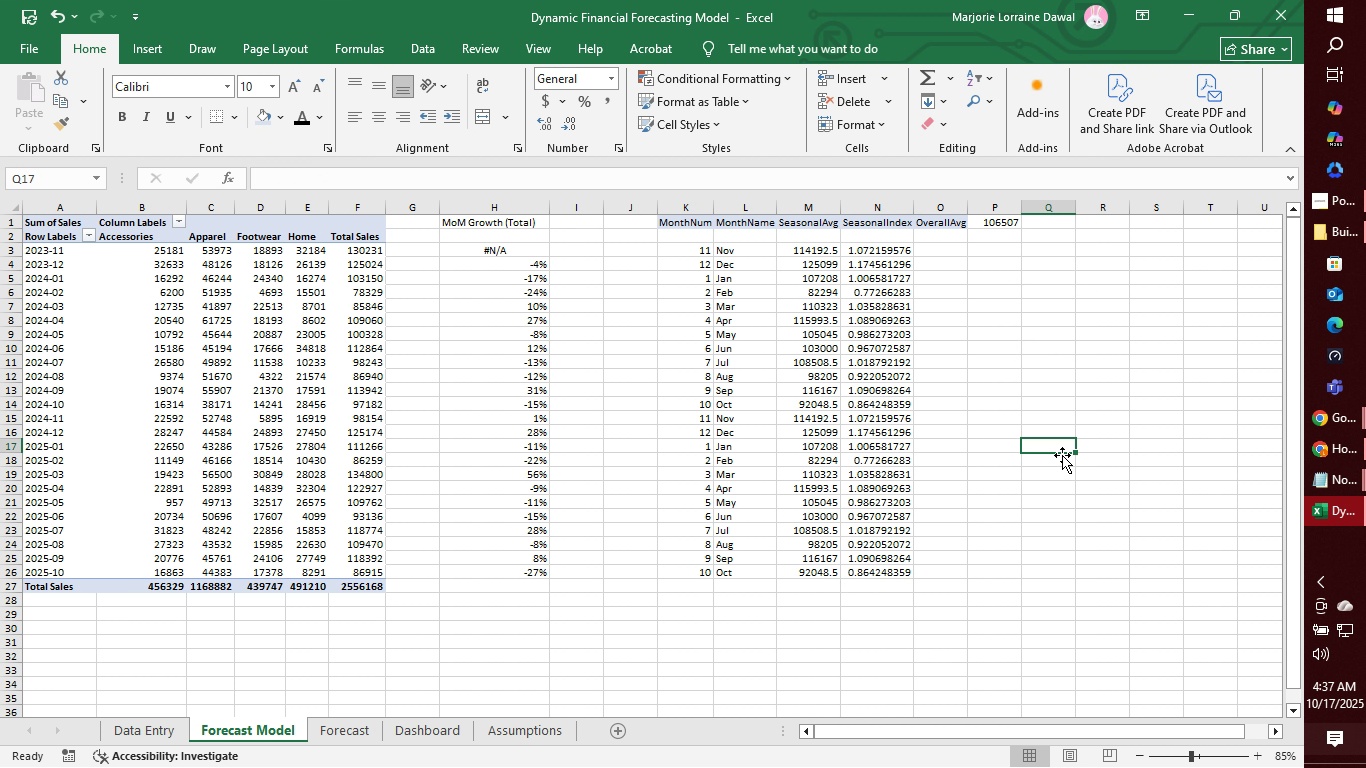 
triple_click([1063, 451])
 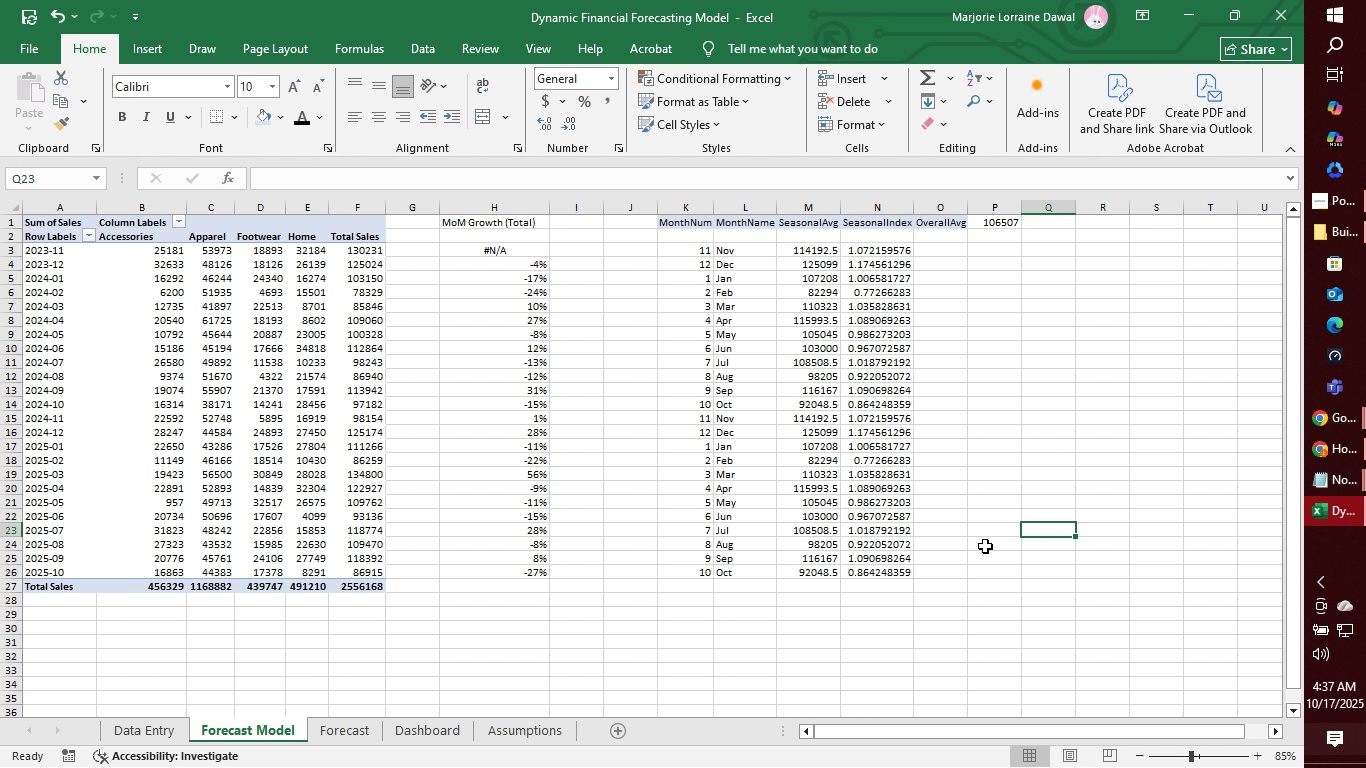 
triple_click([1022, 526])
 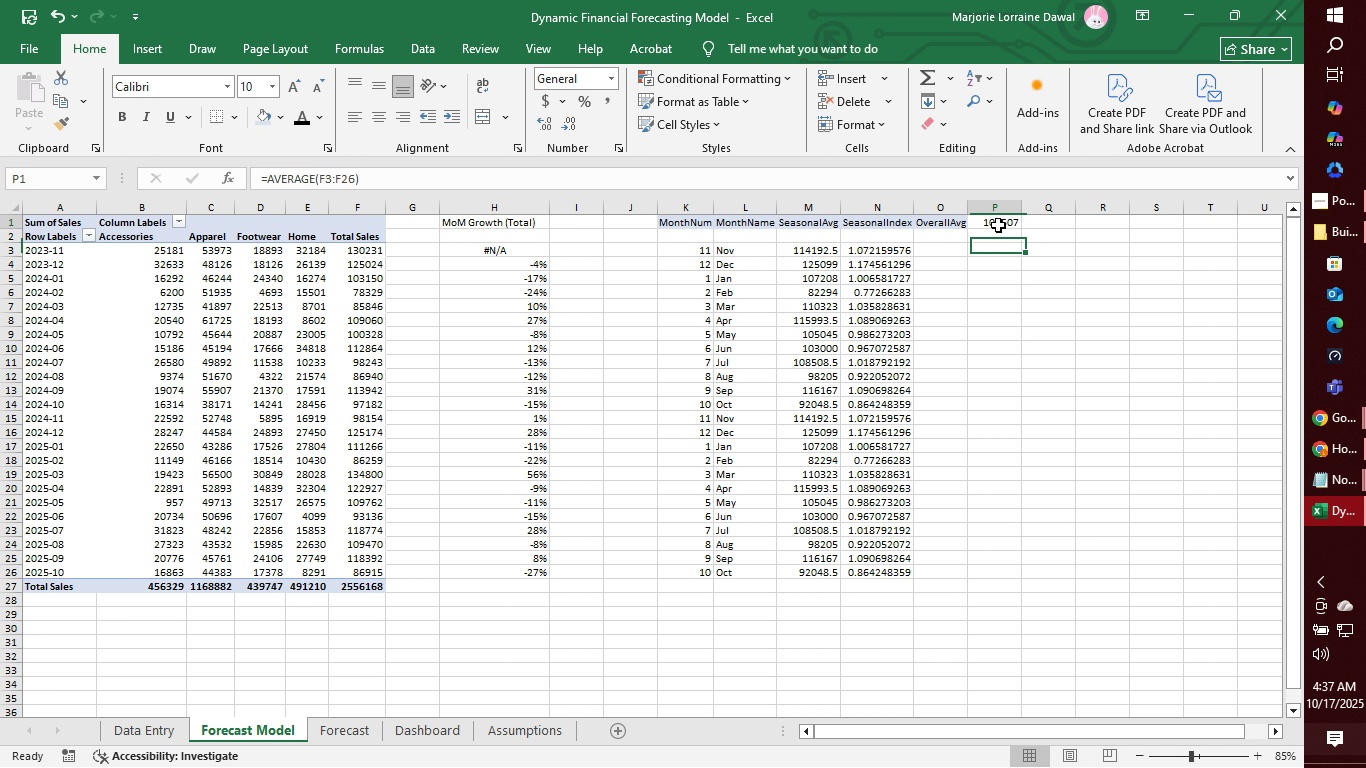 
left_click([998, 225])
 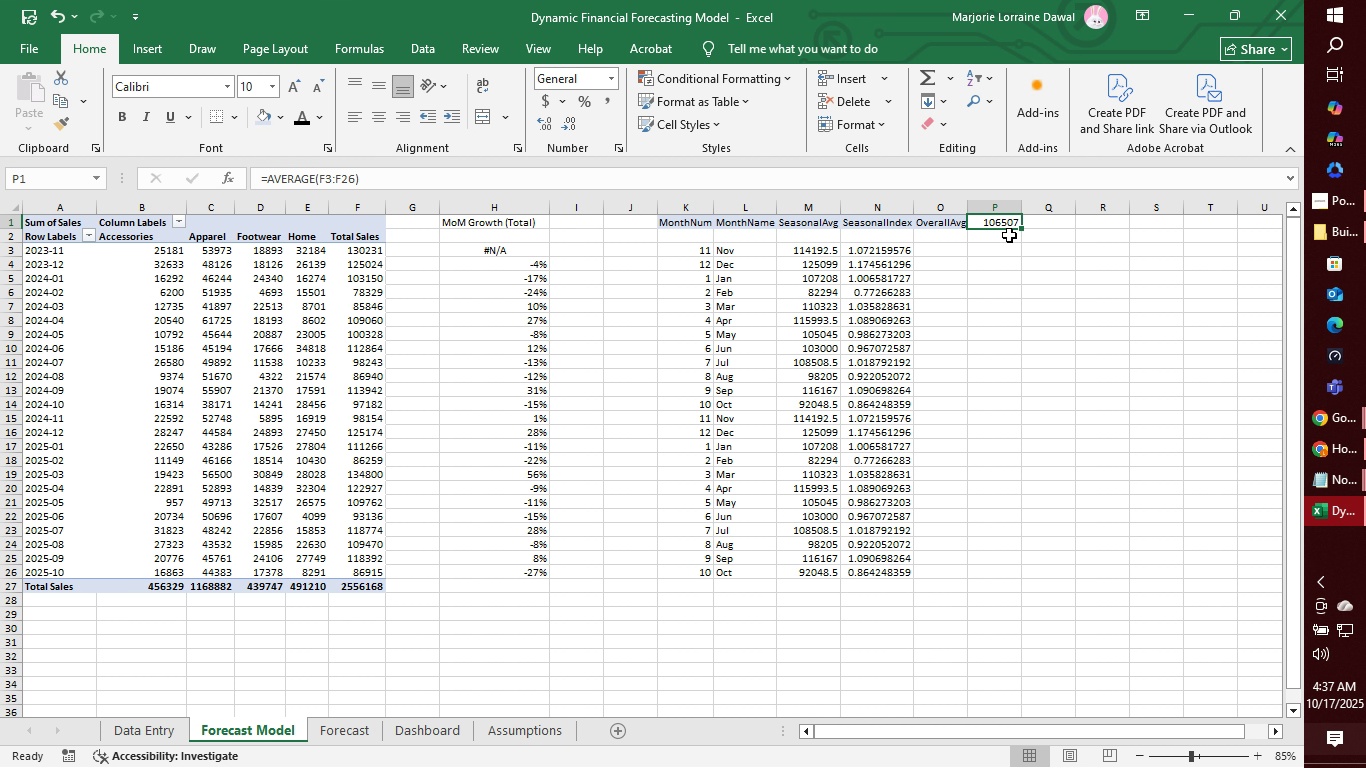 
wait(11.8)
 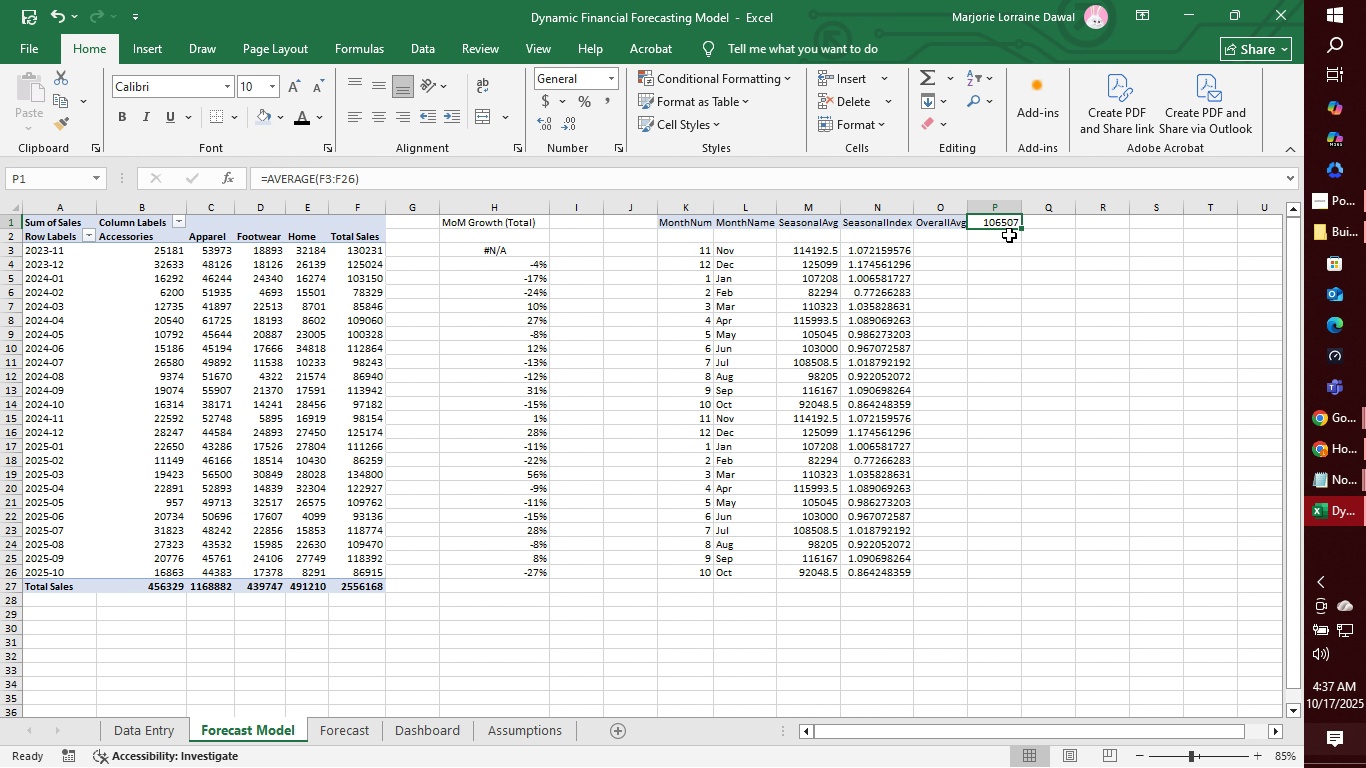 
left_click([273, 121])
 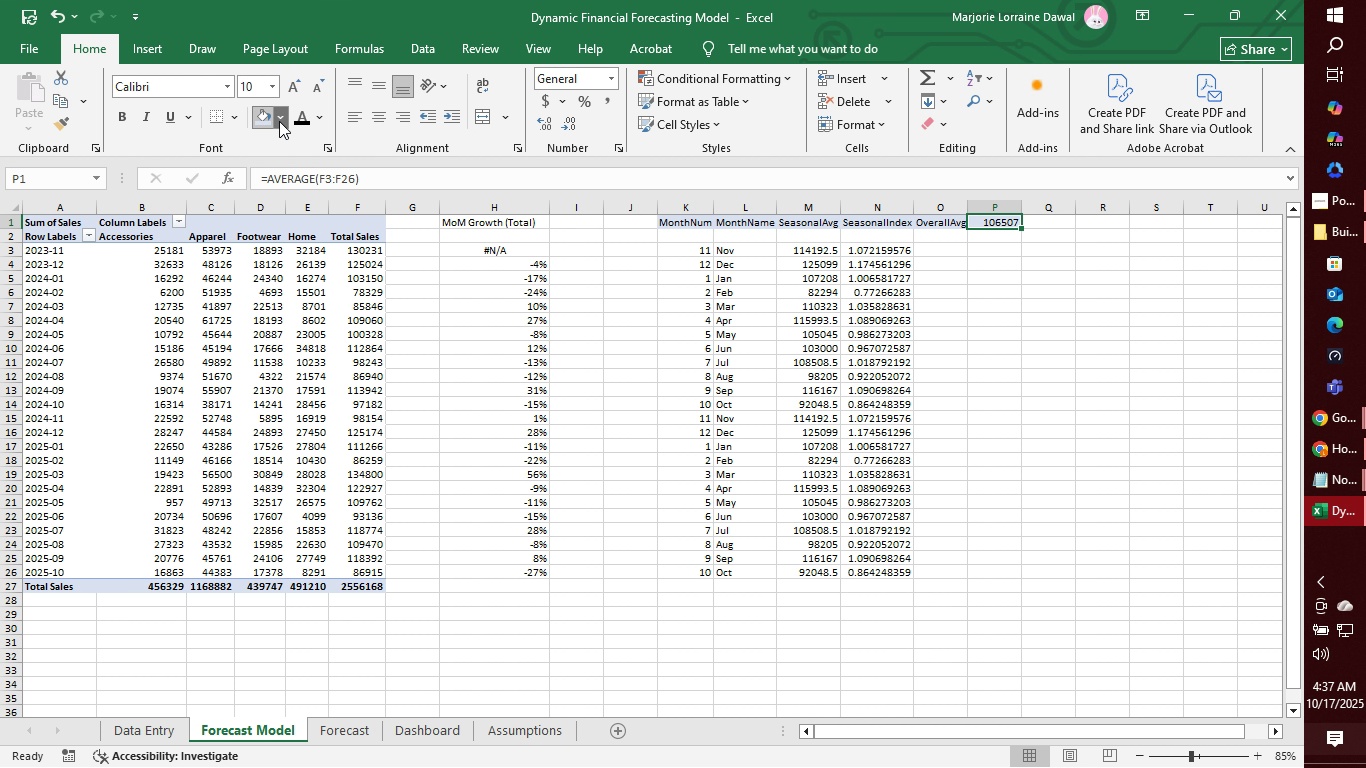 
left_click([279, 121])
 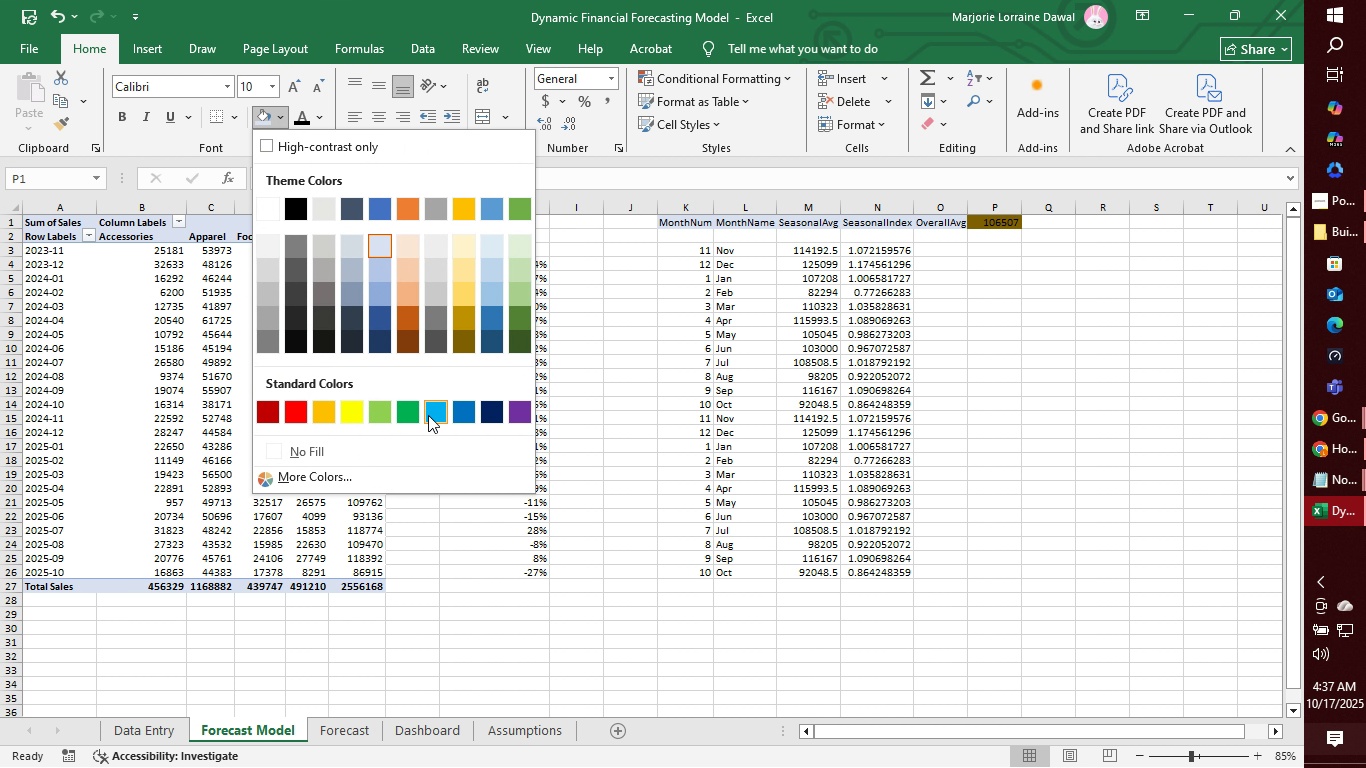 
wait(5.23)
 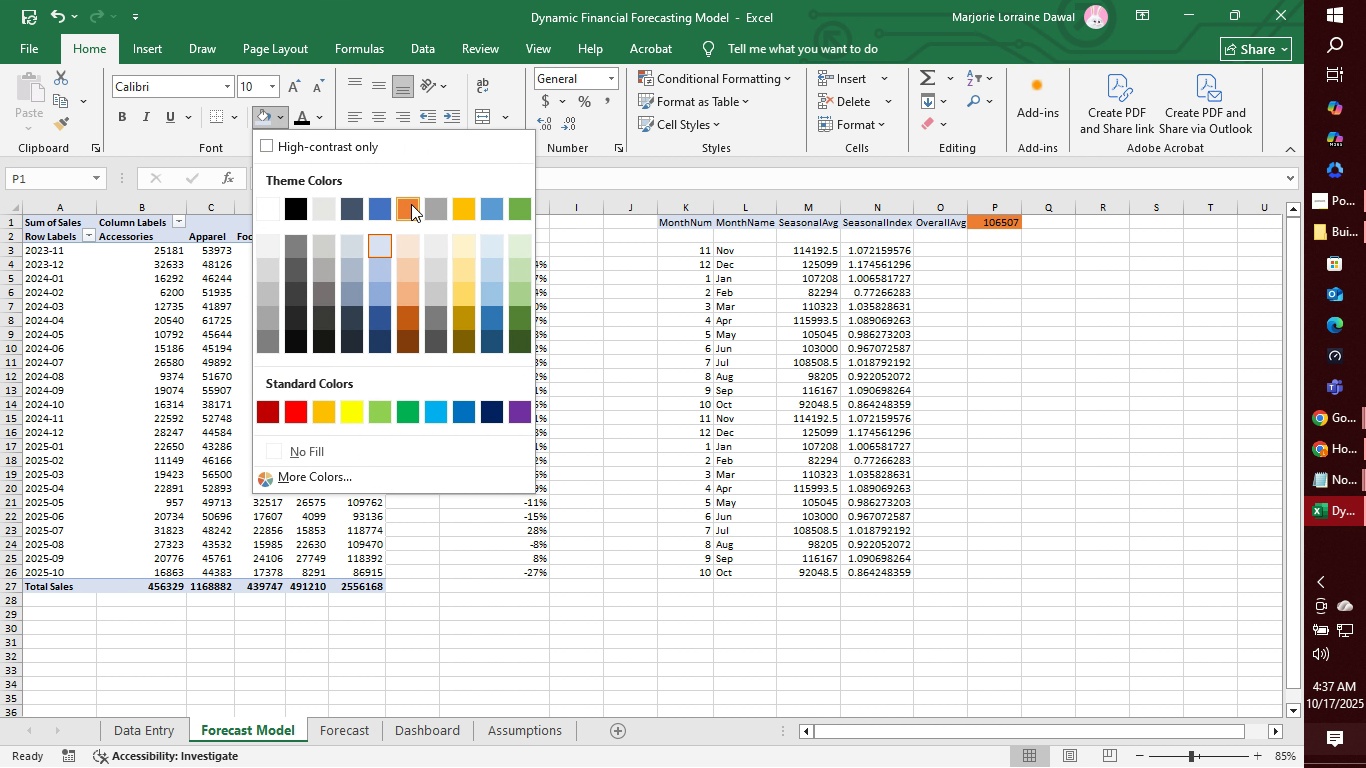 
left_click([518, 336])
 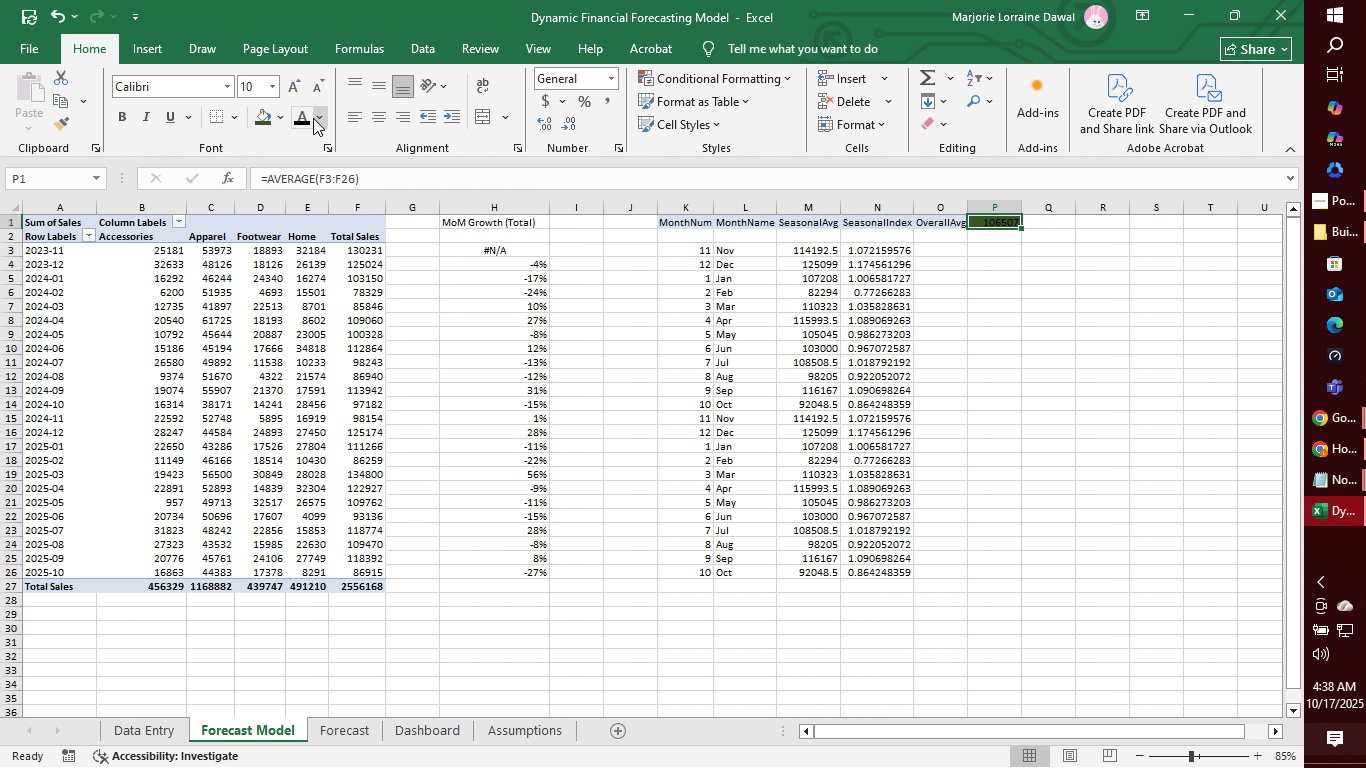 
left_click([313, 118])
 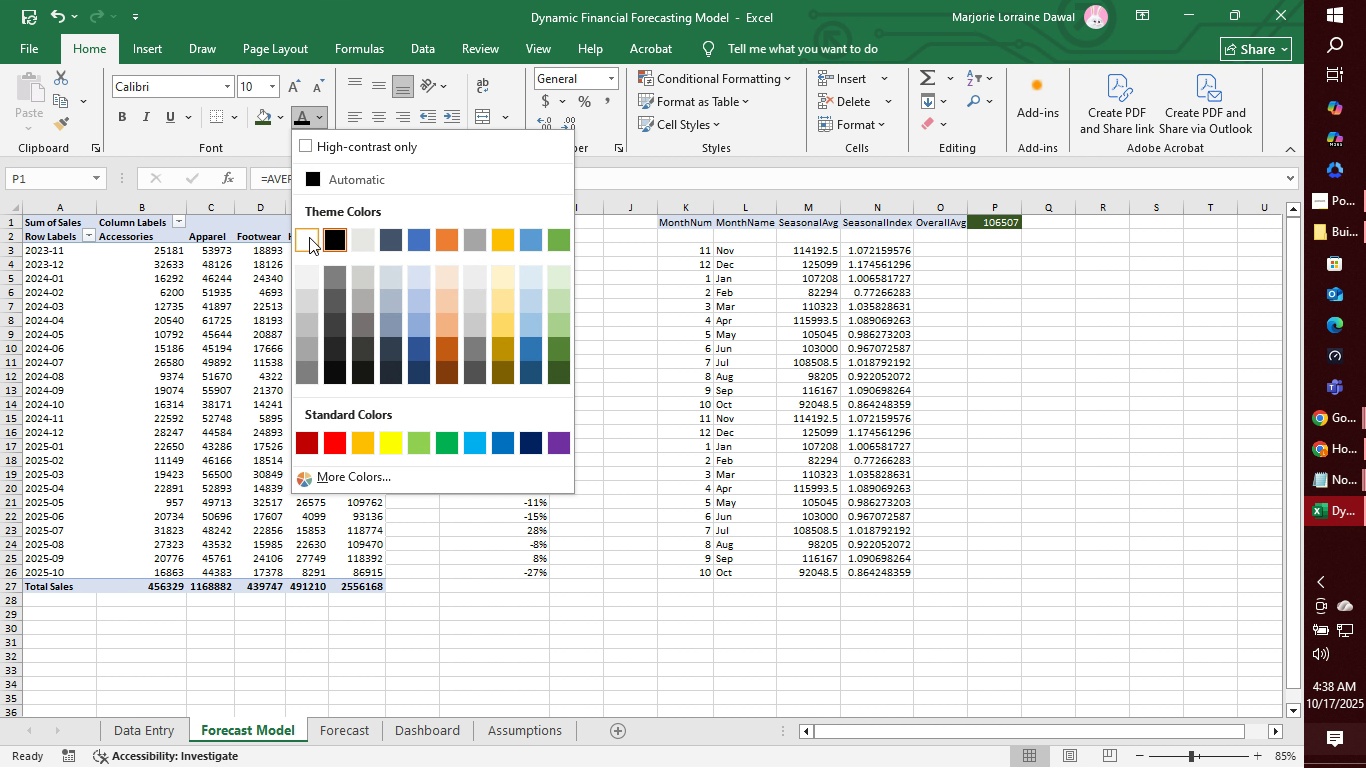 
left_click([309, 237])
 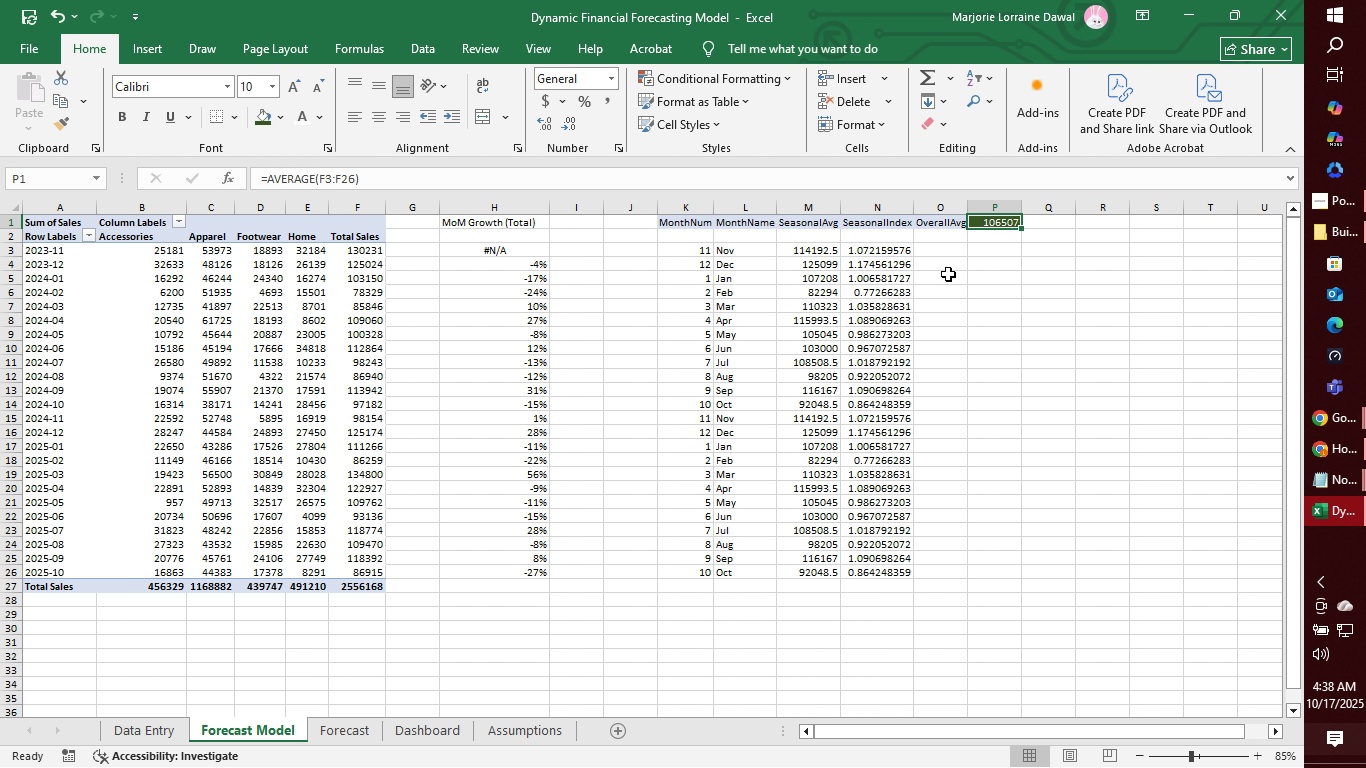 
left_click([948, 274])
 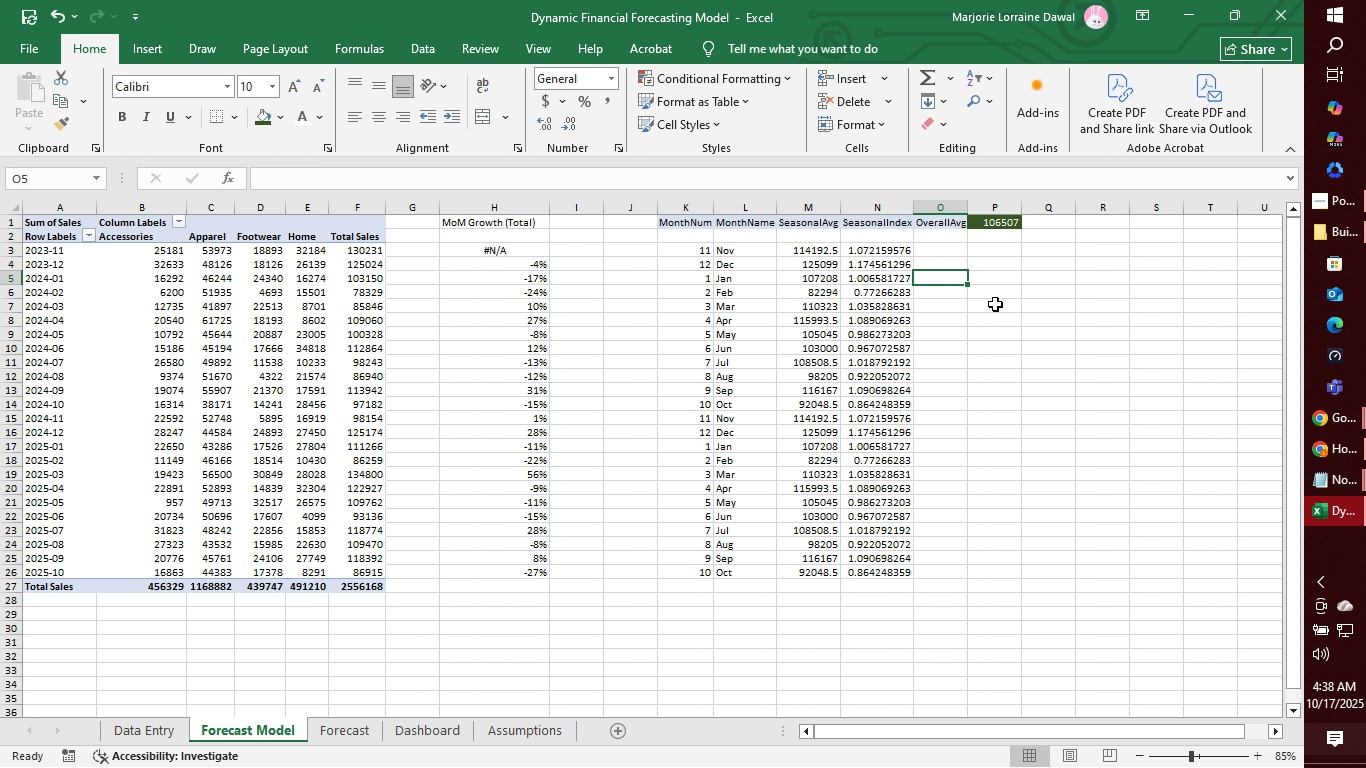 
double_click([997, 359])
 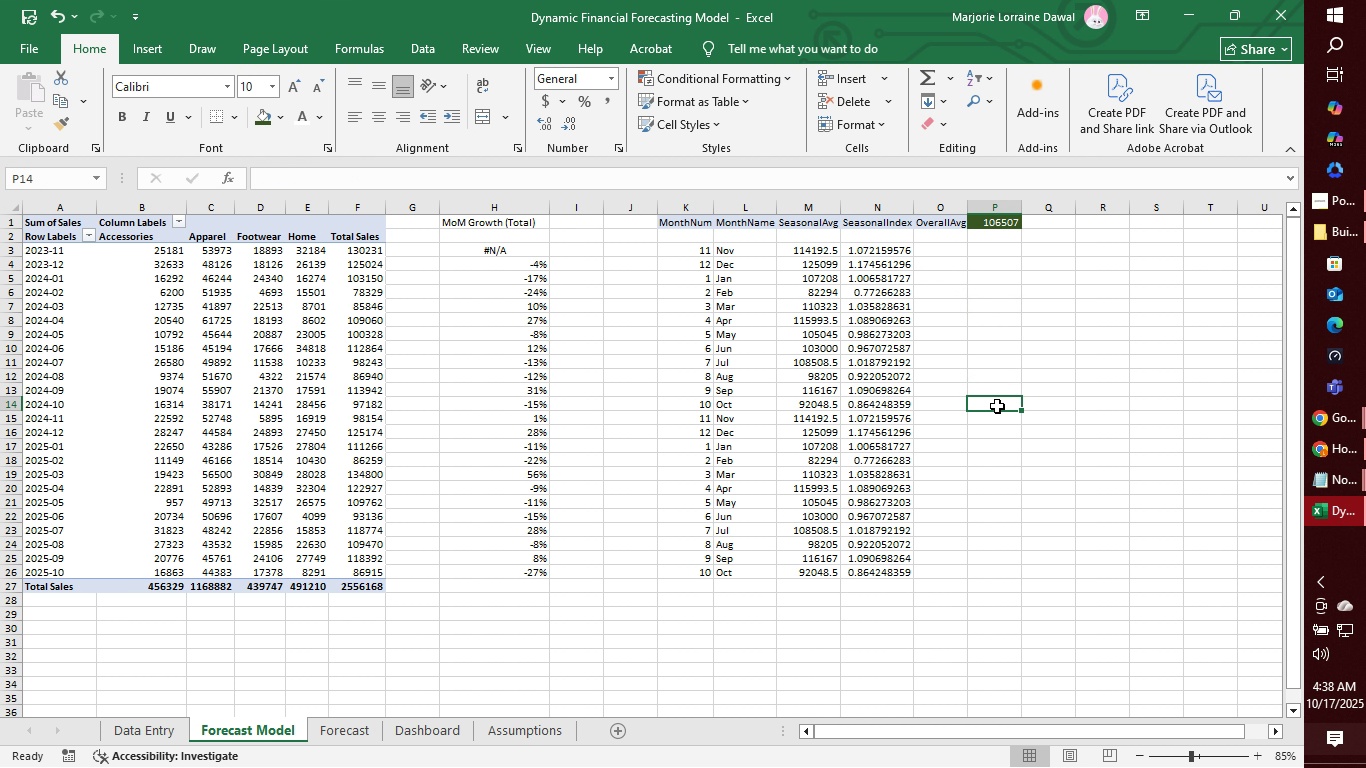 
left_click([997, 406])
 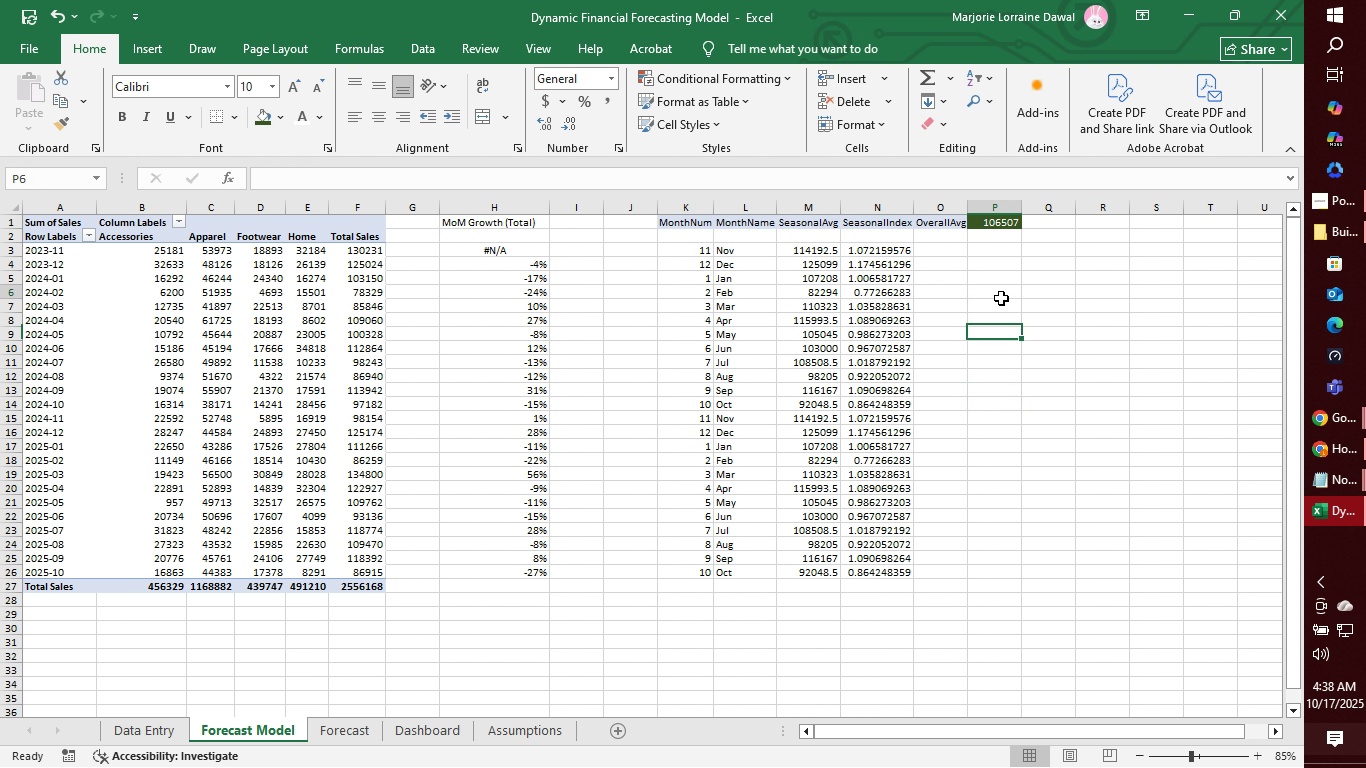 
left_click([1001, 298])
 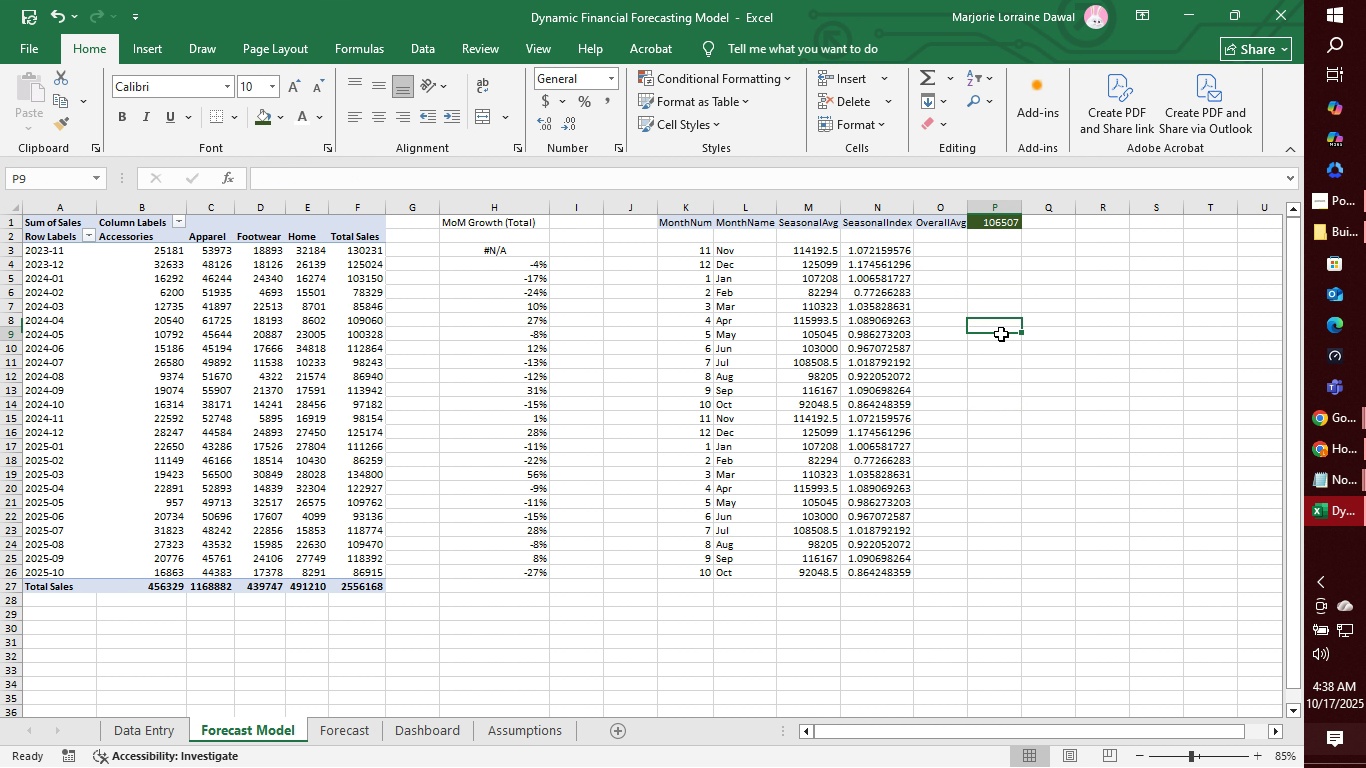 
left_click([1001, 334])
 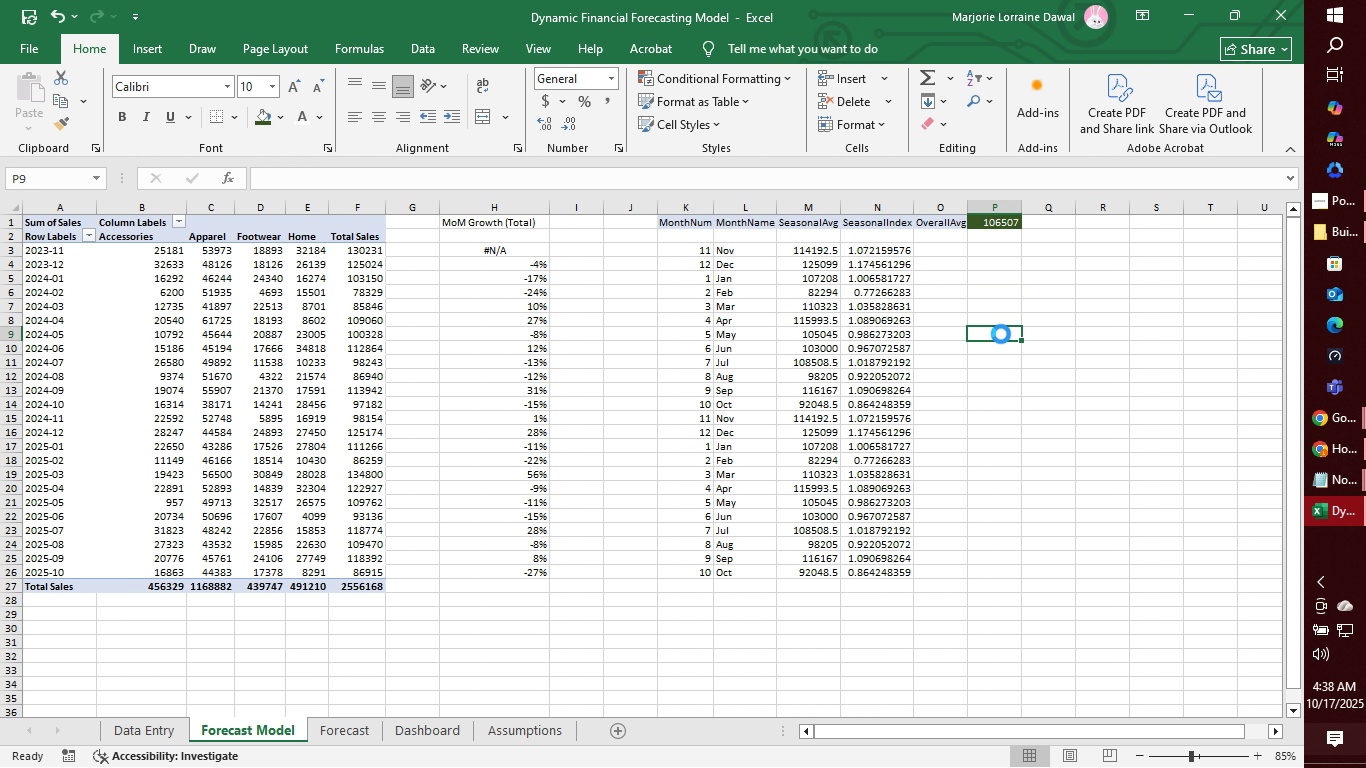 
key(Control+S)
 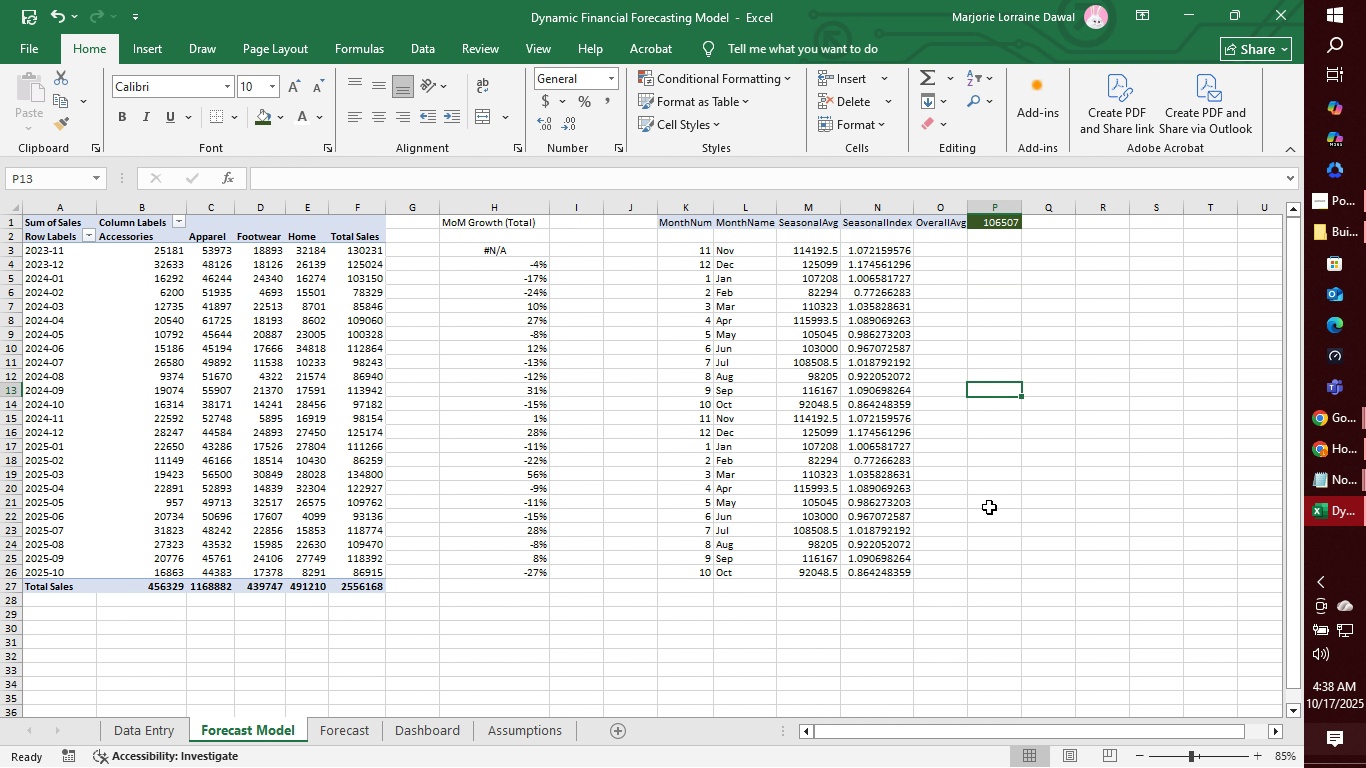 
double_click([989, 508])
 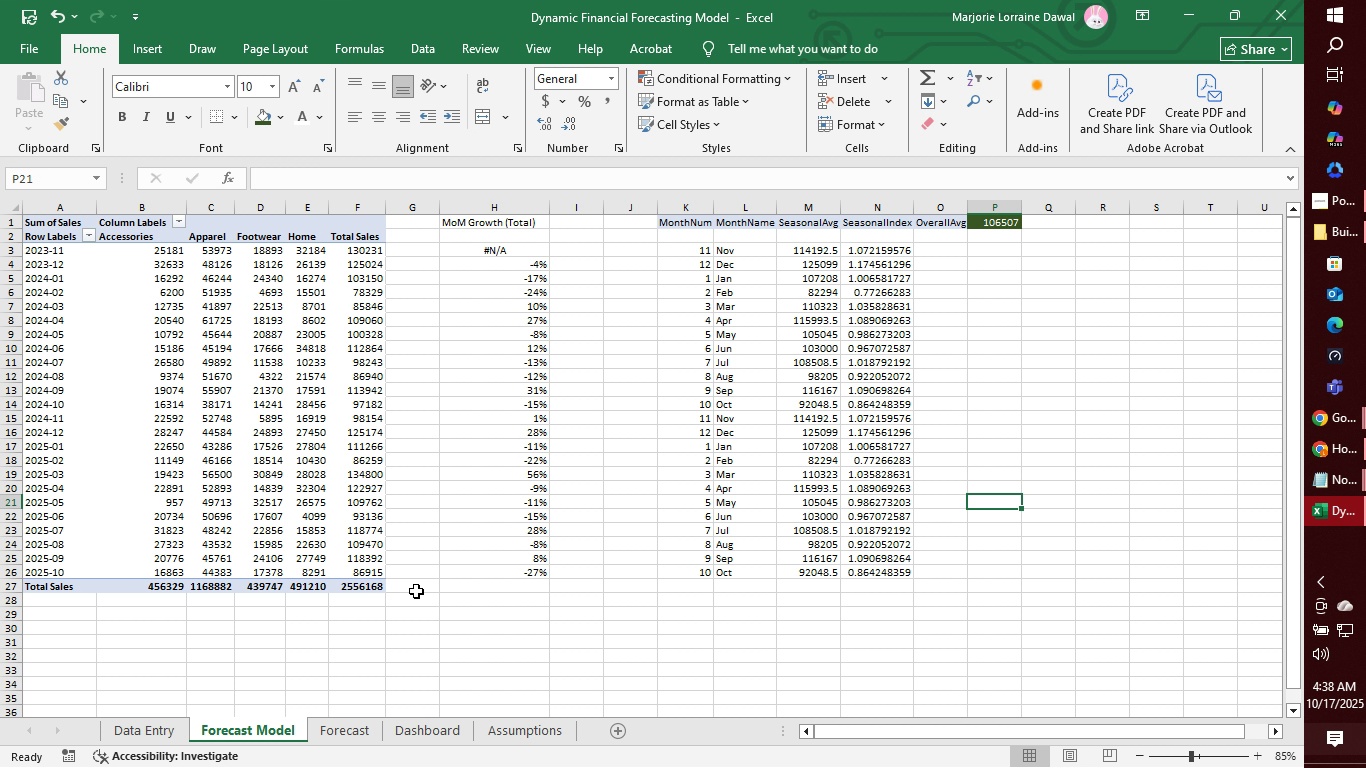 
wait(13.37)
 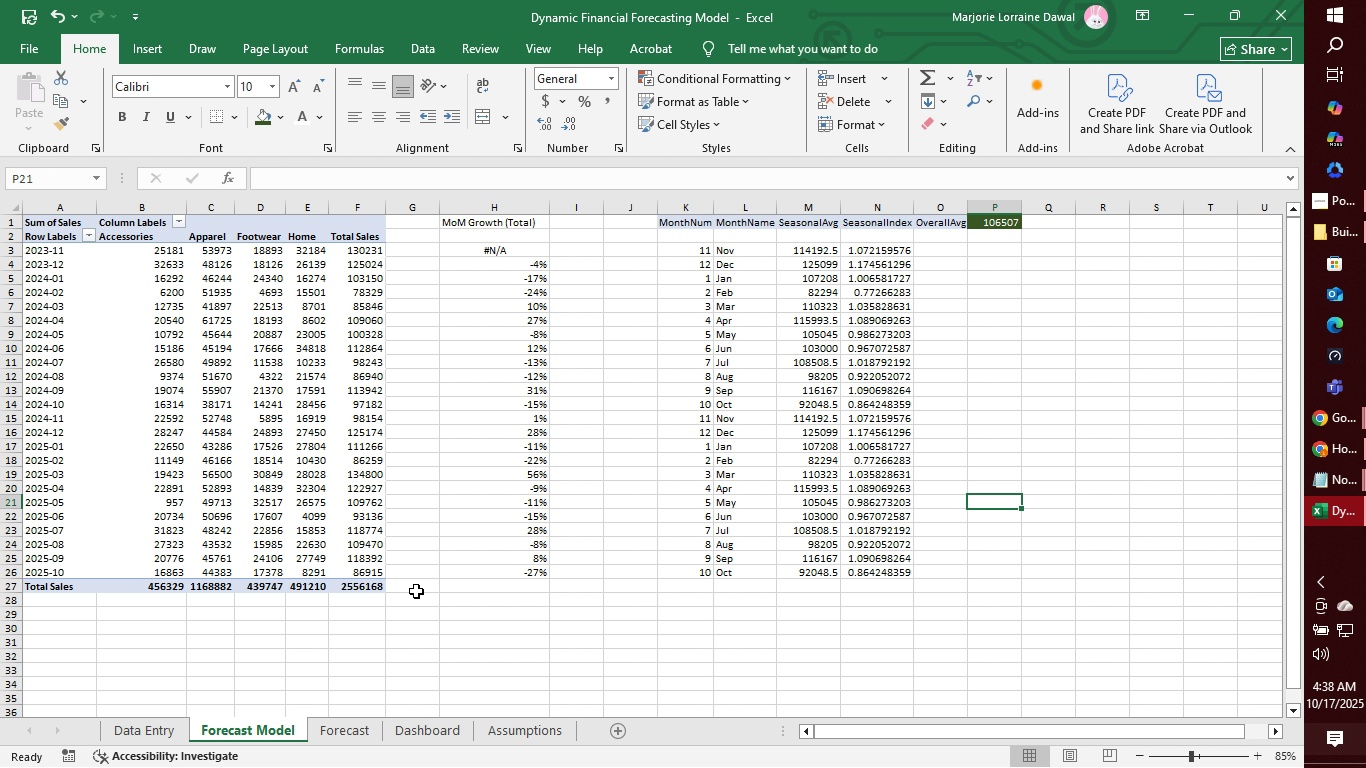 
left_click([355, 735])
 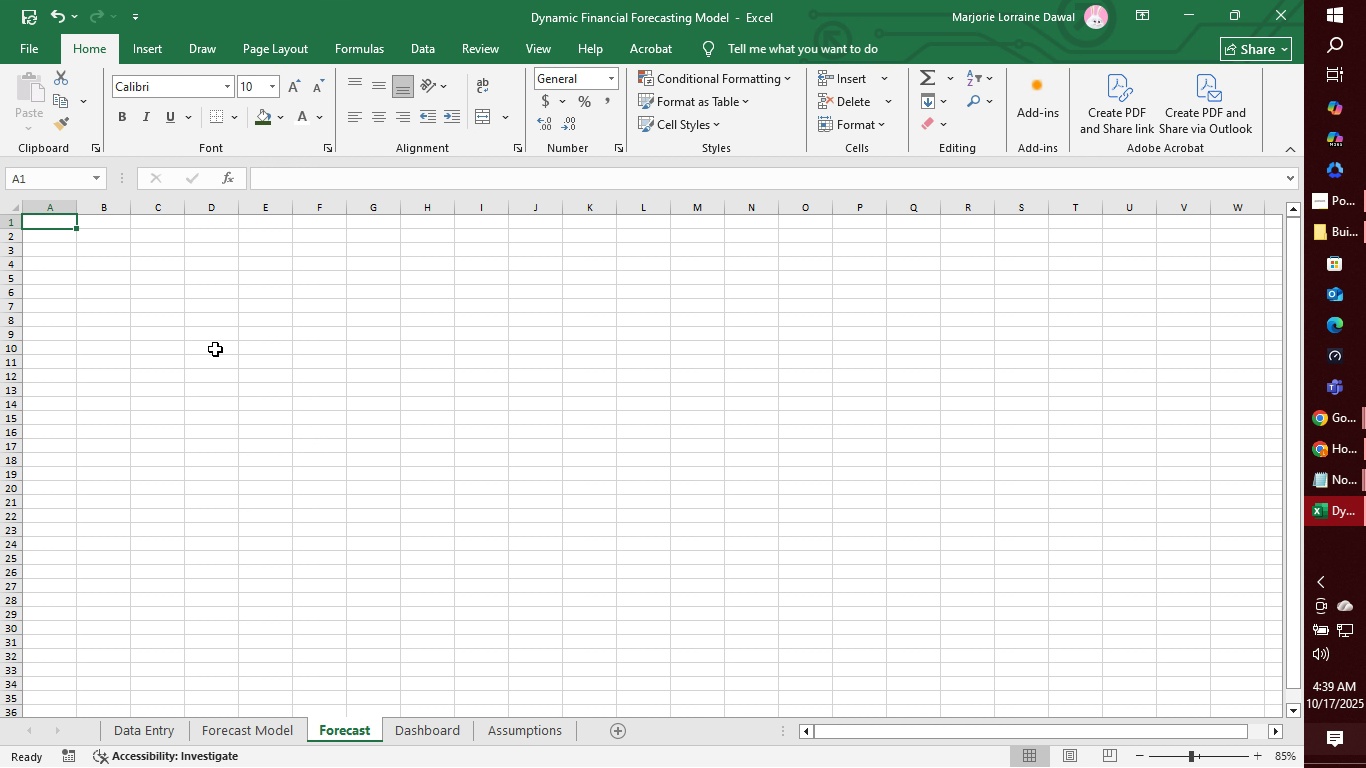 
wait(42.46)
 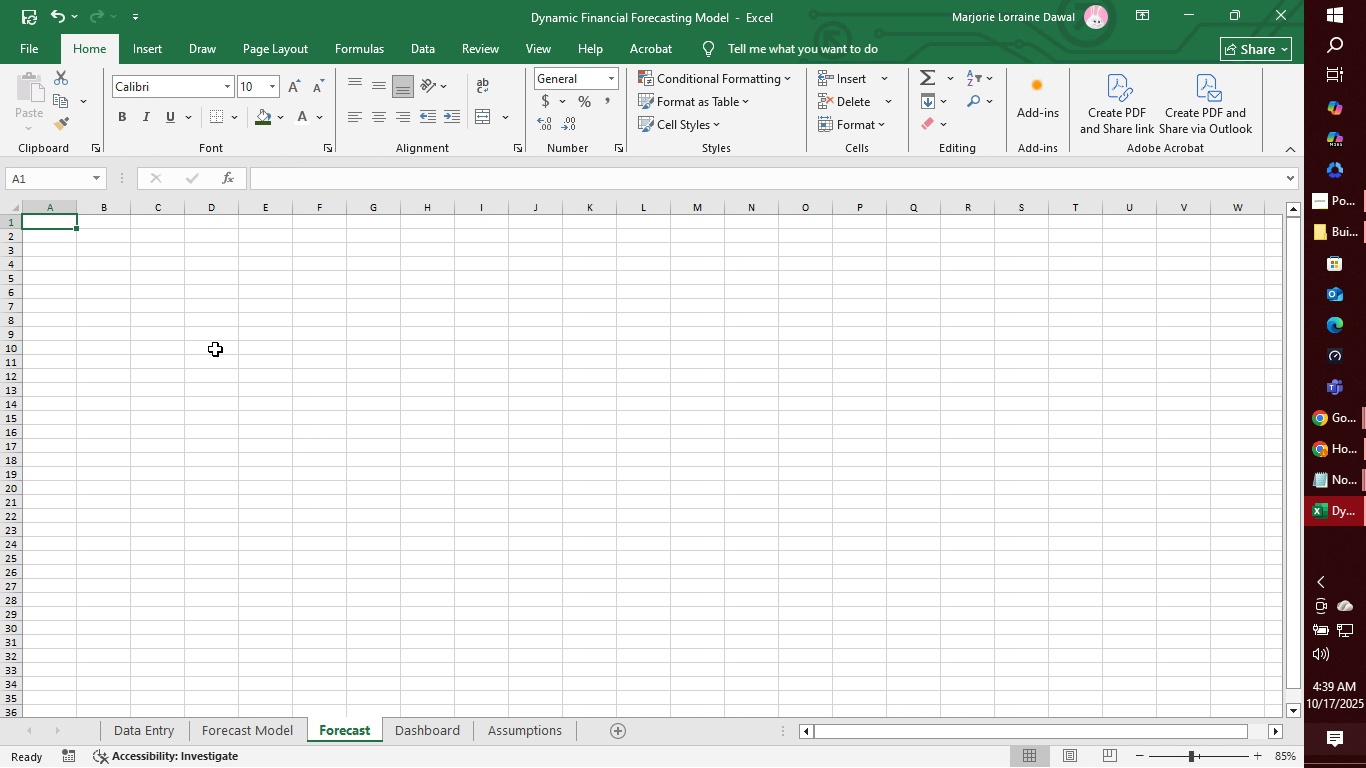 
left_click([63, 221])
 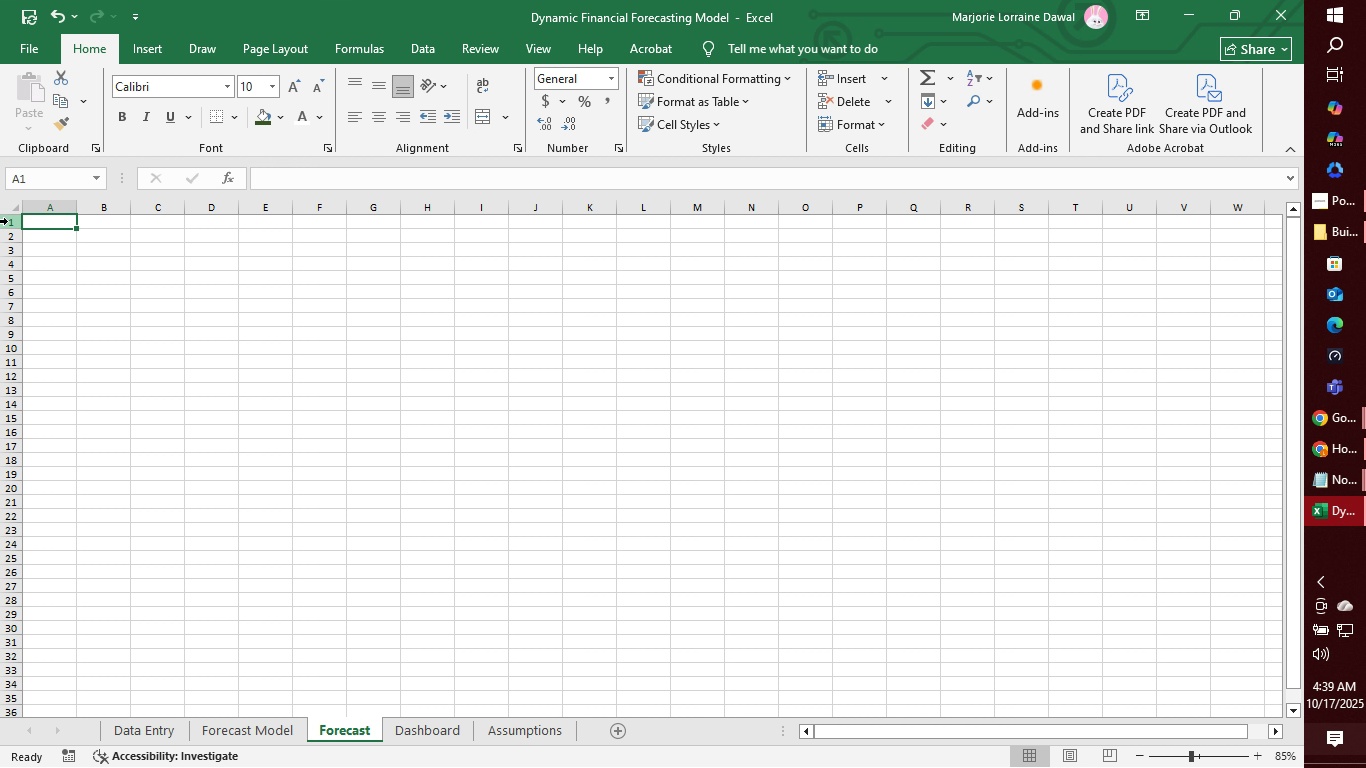 
left_click_drag(start_coordinate=[47, 224], to_coordinate=[160, 224])
 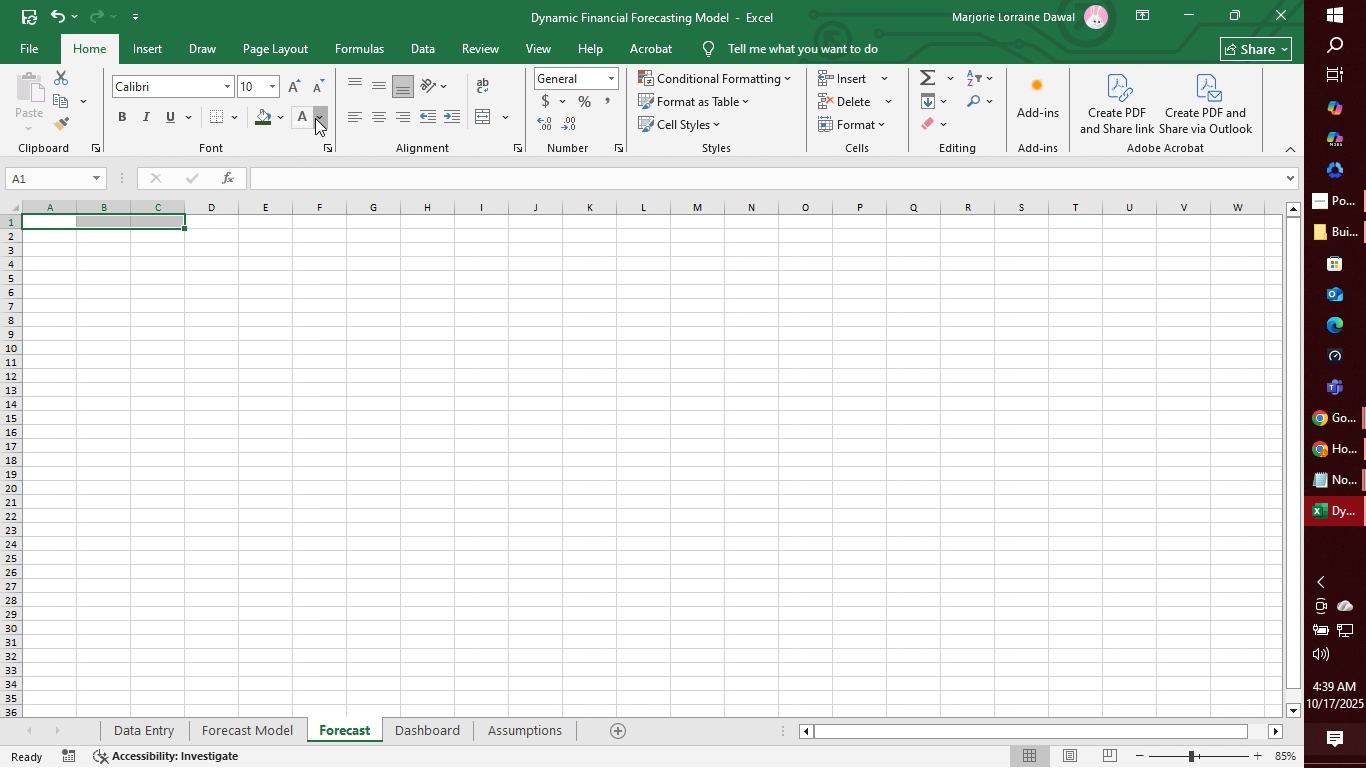 
left_click([315, 118])
 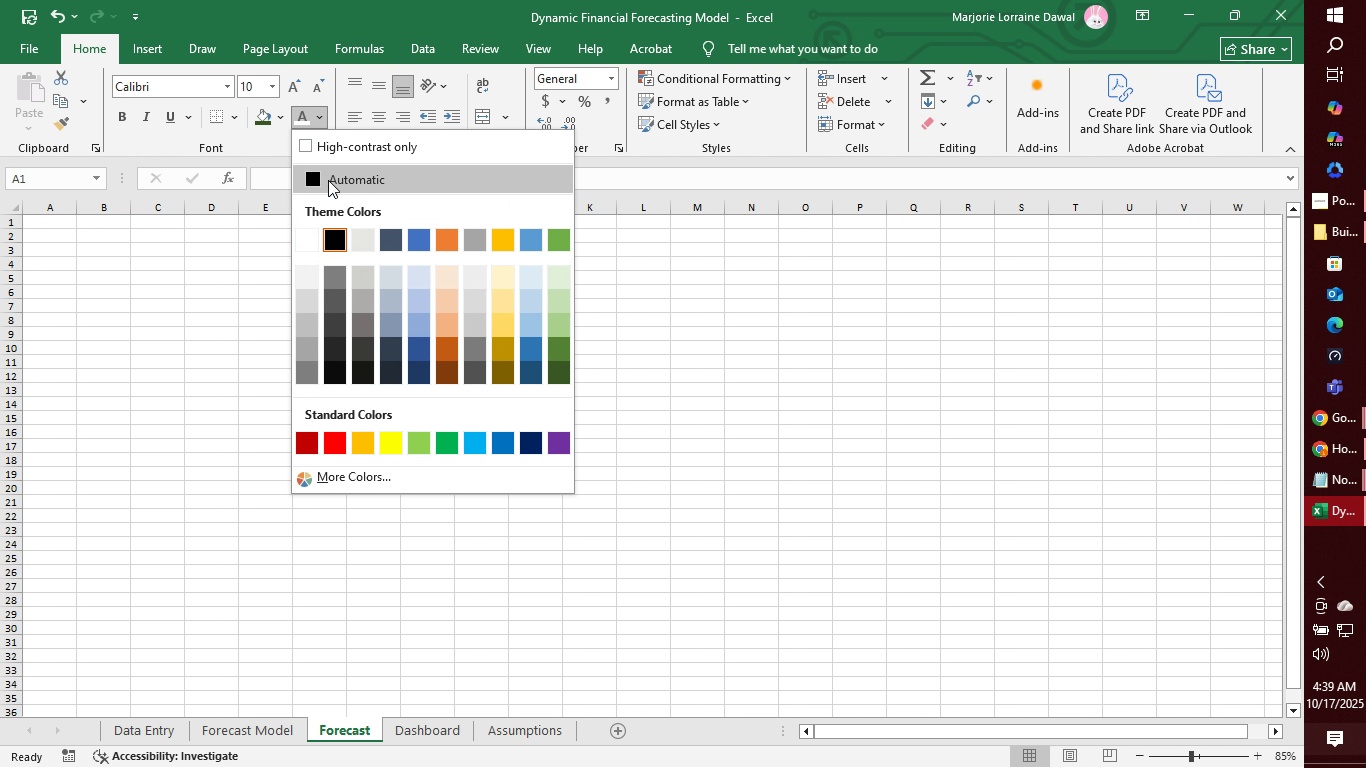 
left_click([328, 180])
 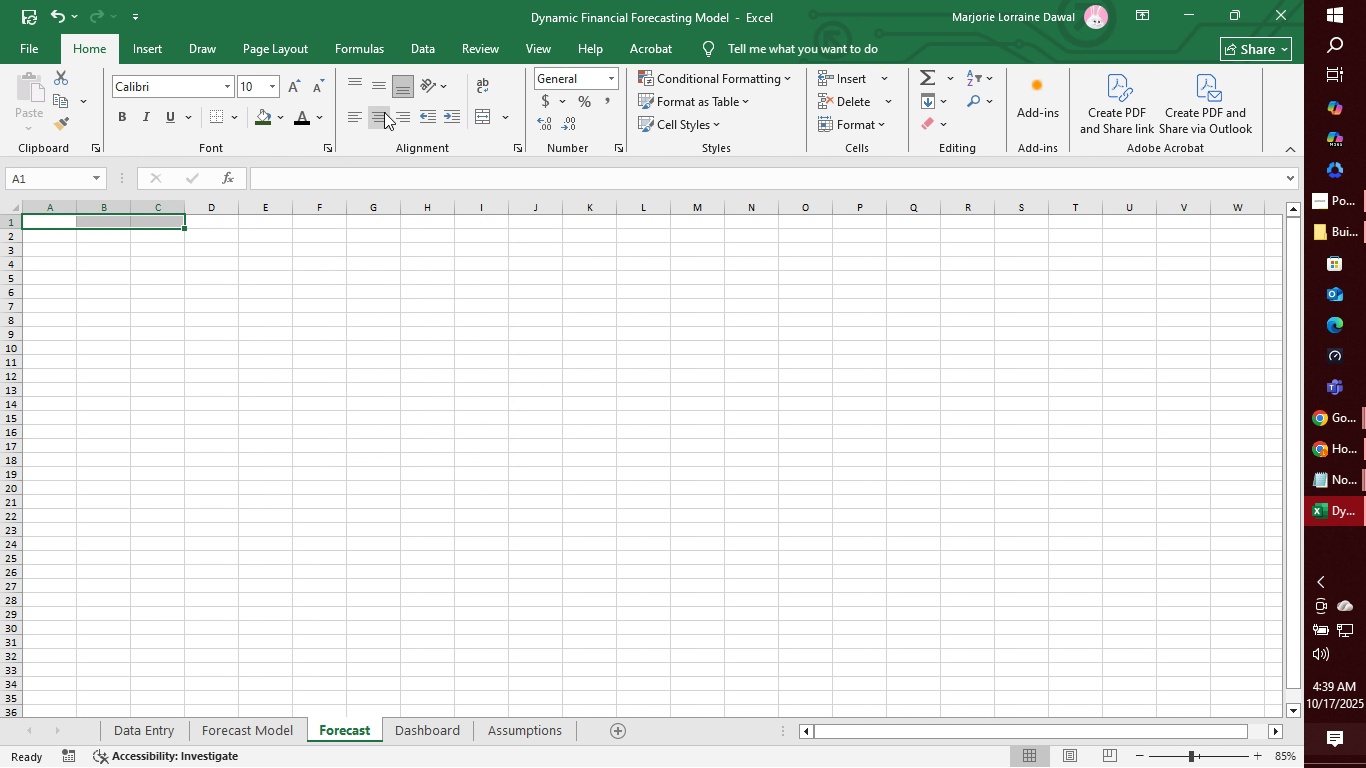 
left_click([384, 112])
 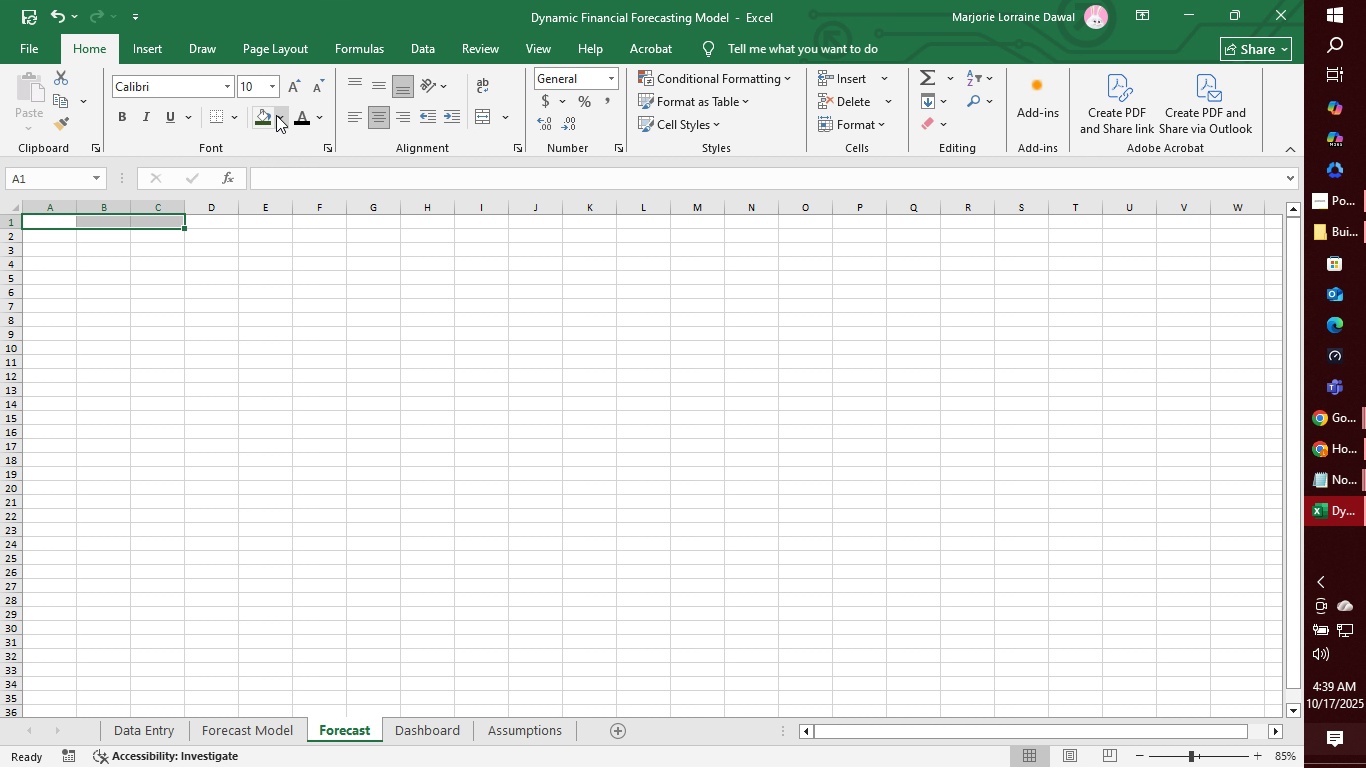 
wait(5.29)
 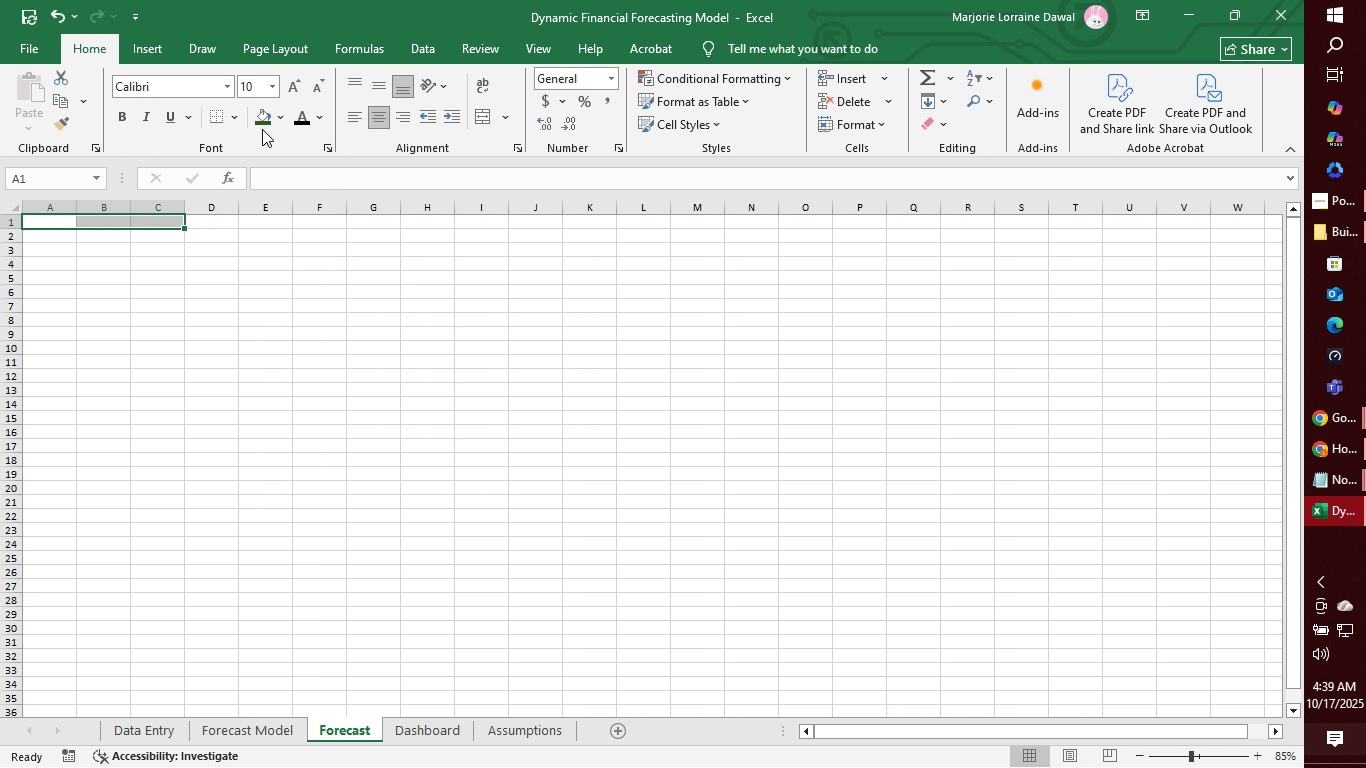 
left_click([276, 115])
 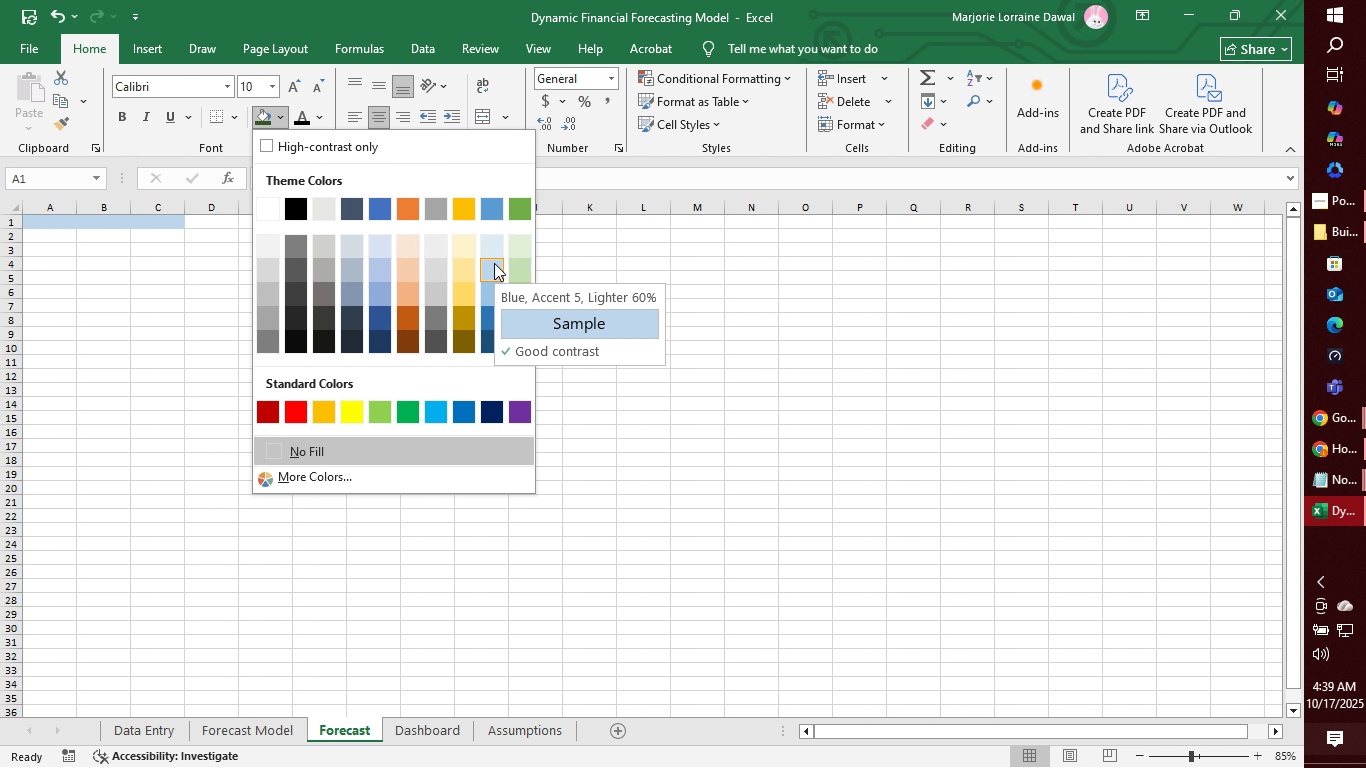 
left_click([494, 263])
 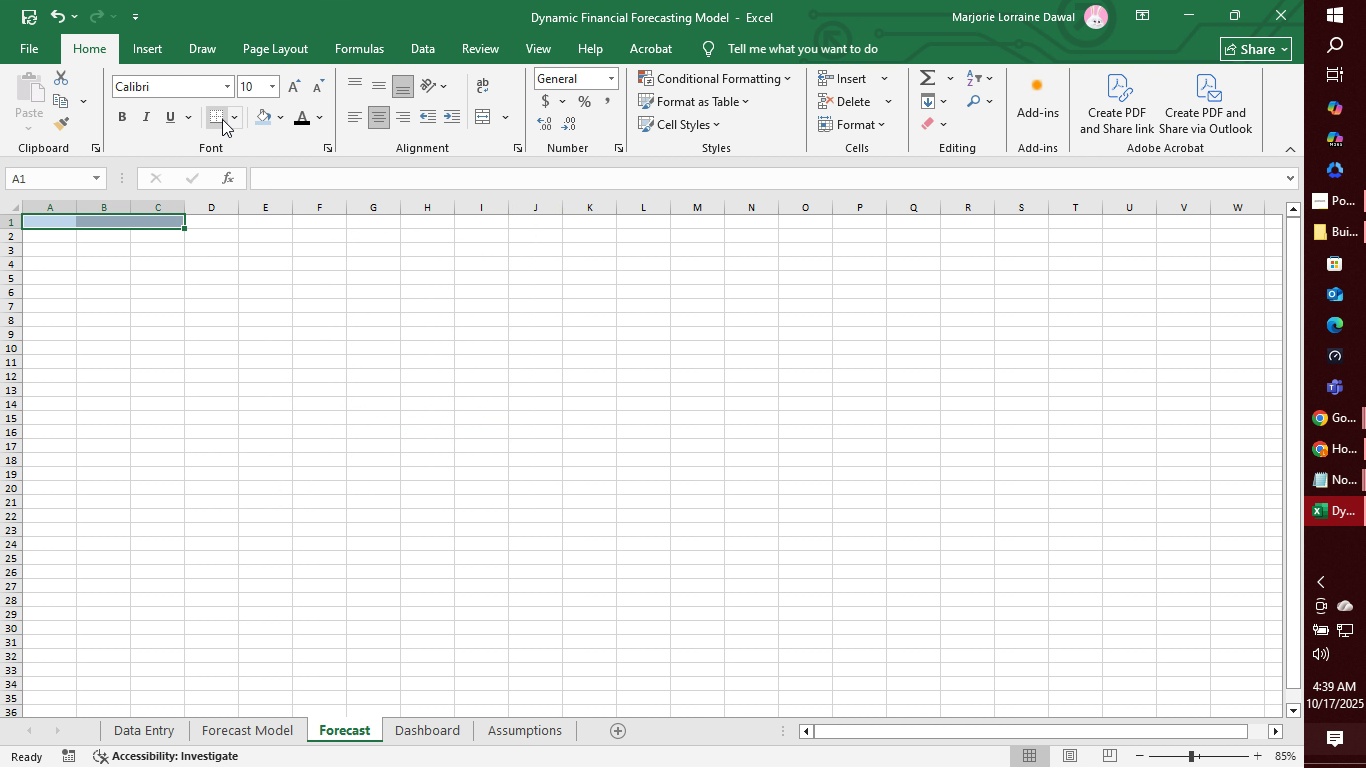 
left_click([221, 117])
 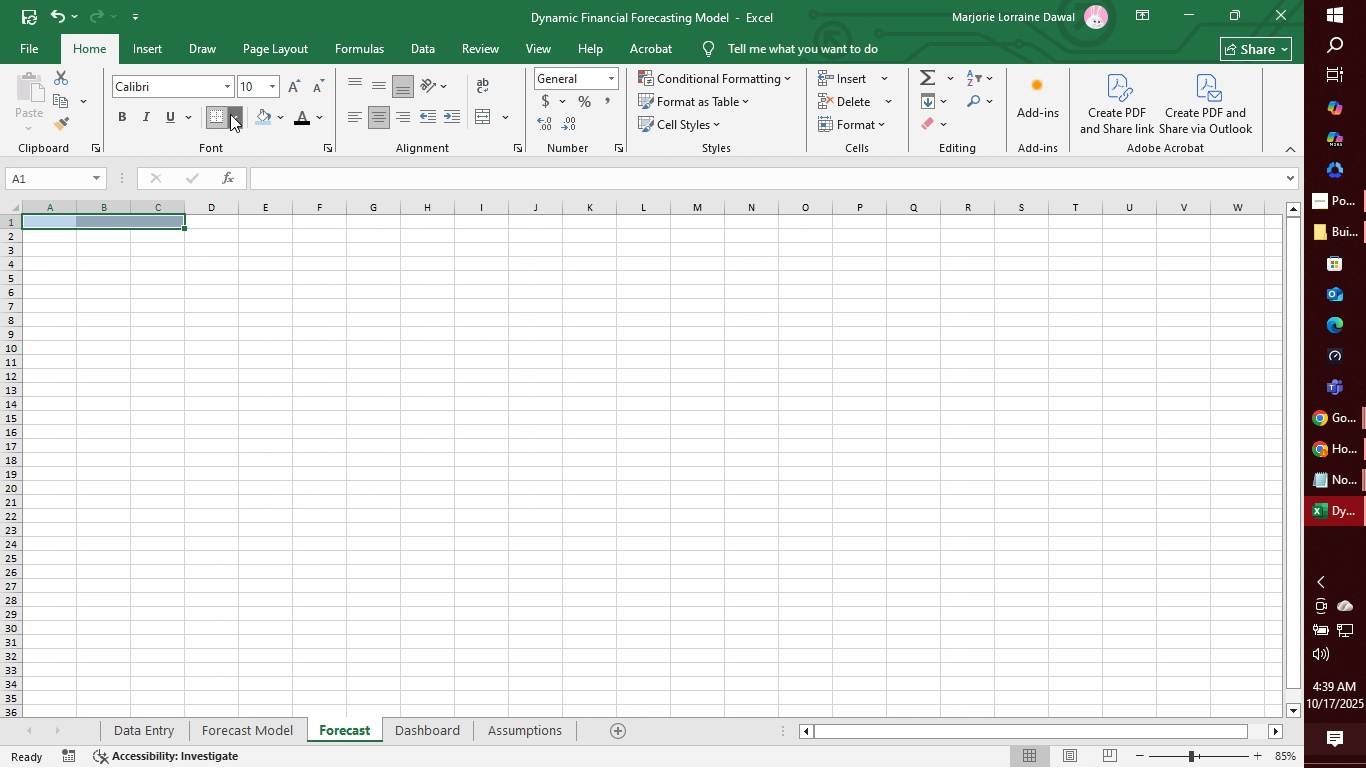 
left_click([230, 114])
 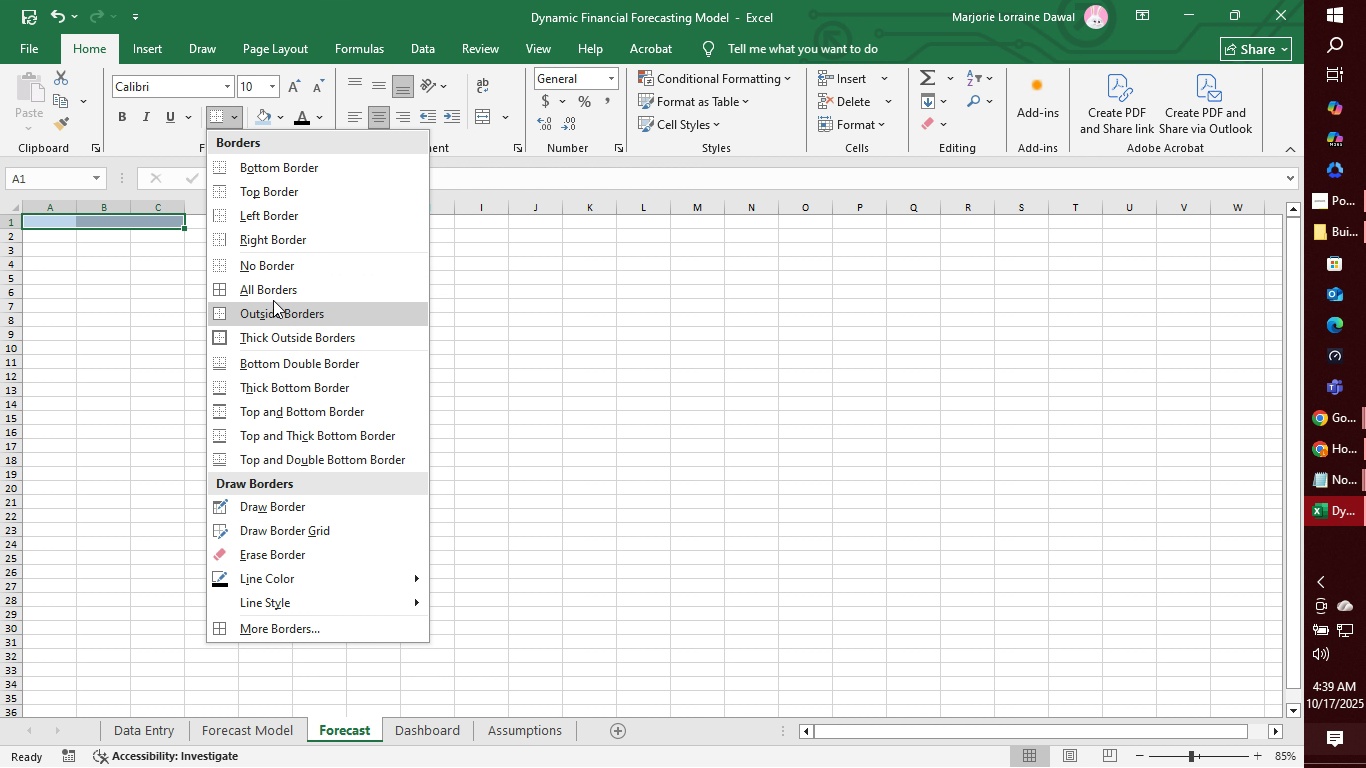 
left_click([271, 284])
 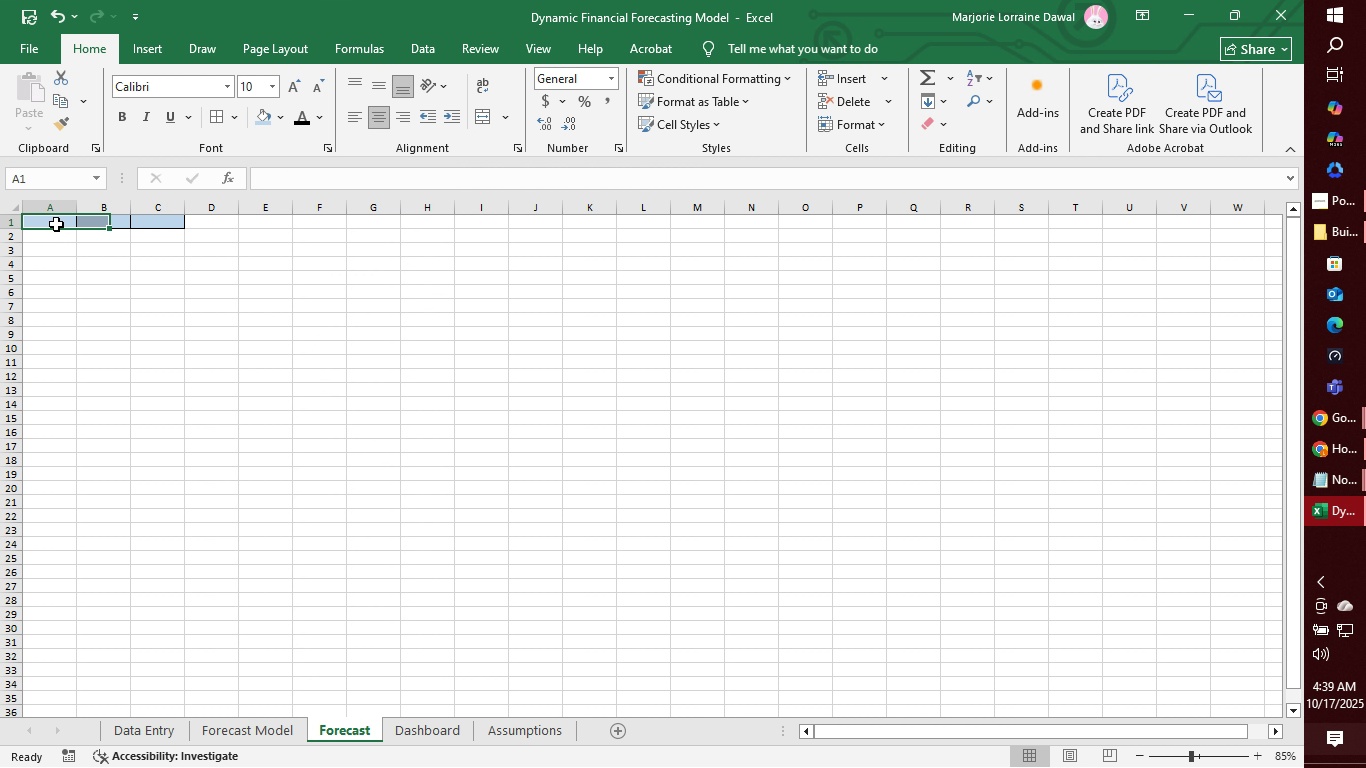 
left_click([56, 224])
 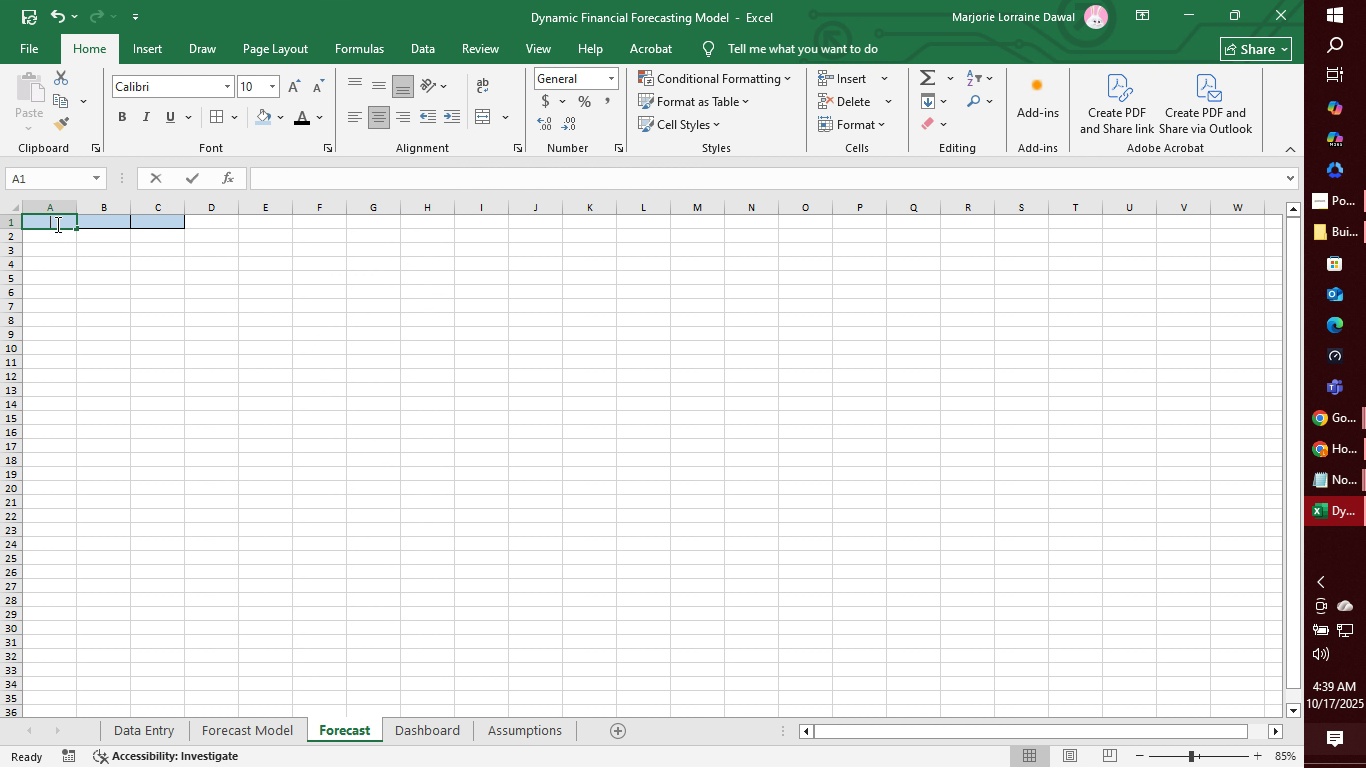 
hold_key(key=ShiftLeft, duration=0.49)
 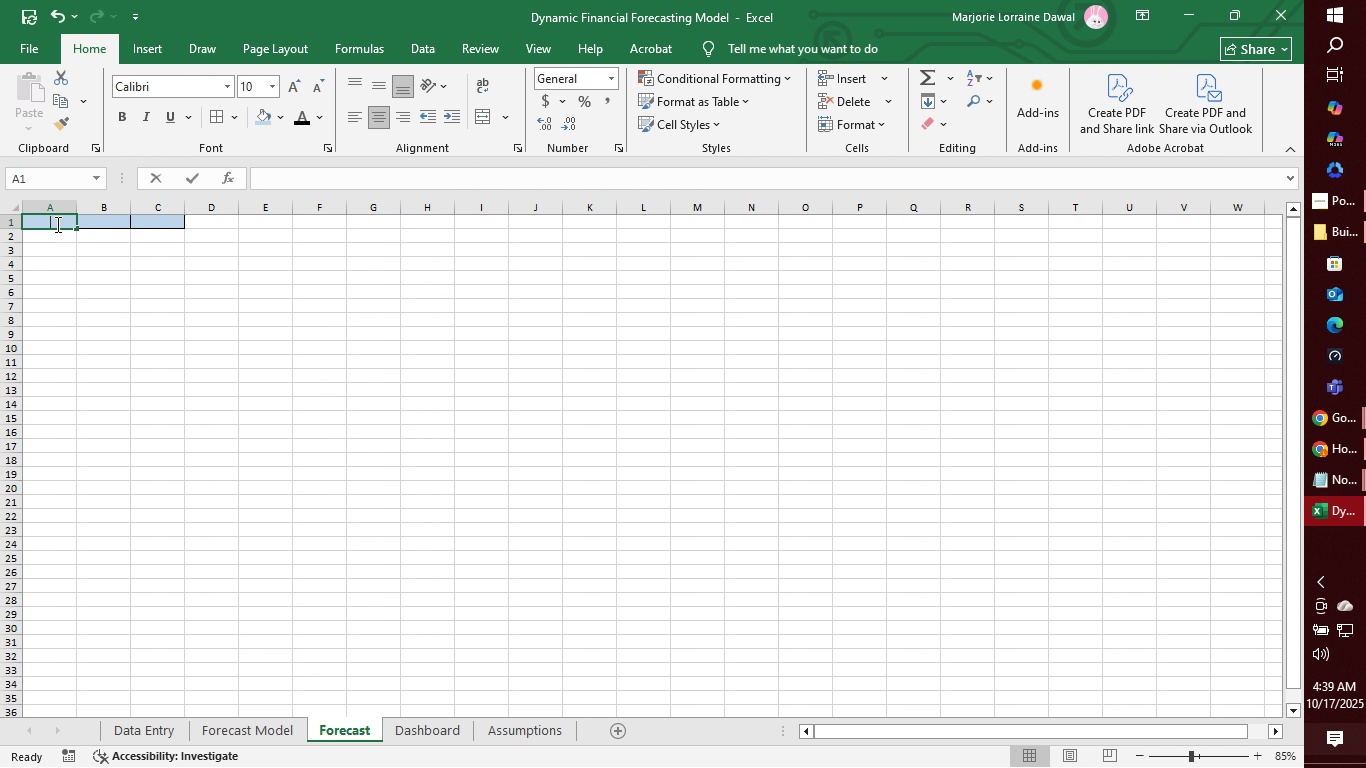 
key(CapsLock)
 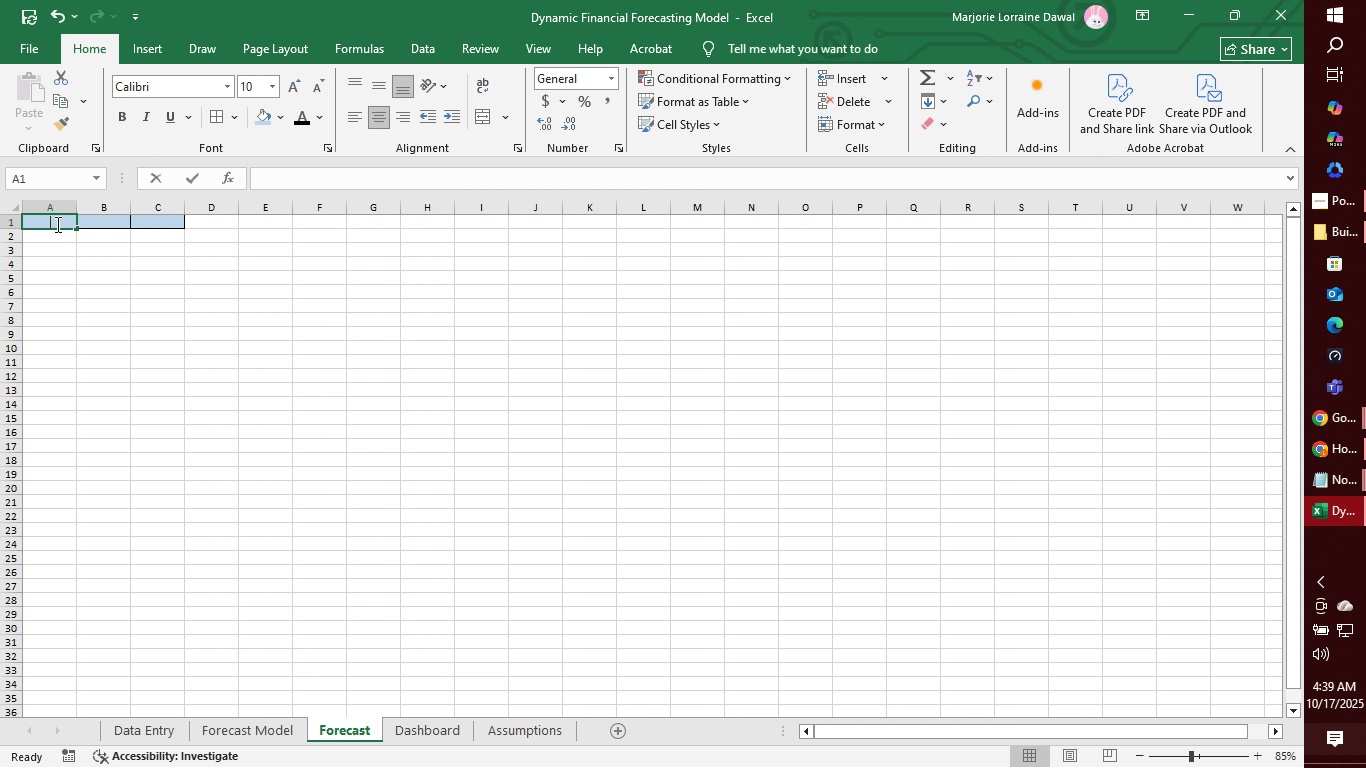 
type(Mp)
key(Backspace)
type(onth)
key(Tab)
type(Seasonal Index)
key(Tab)
 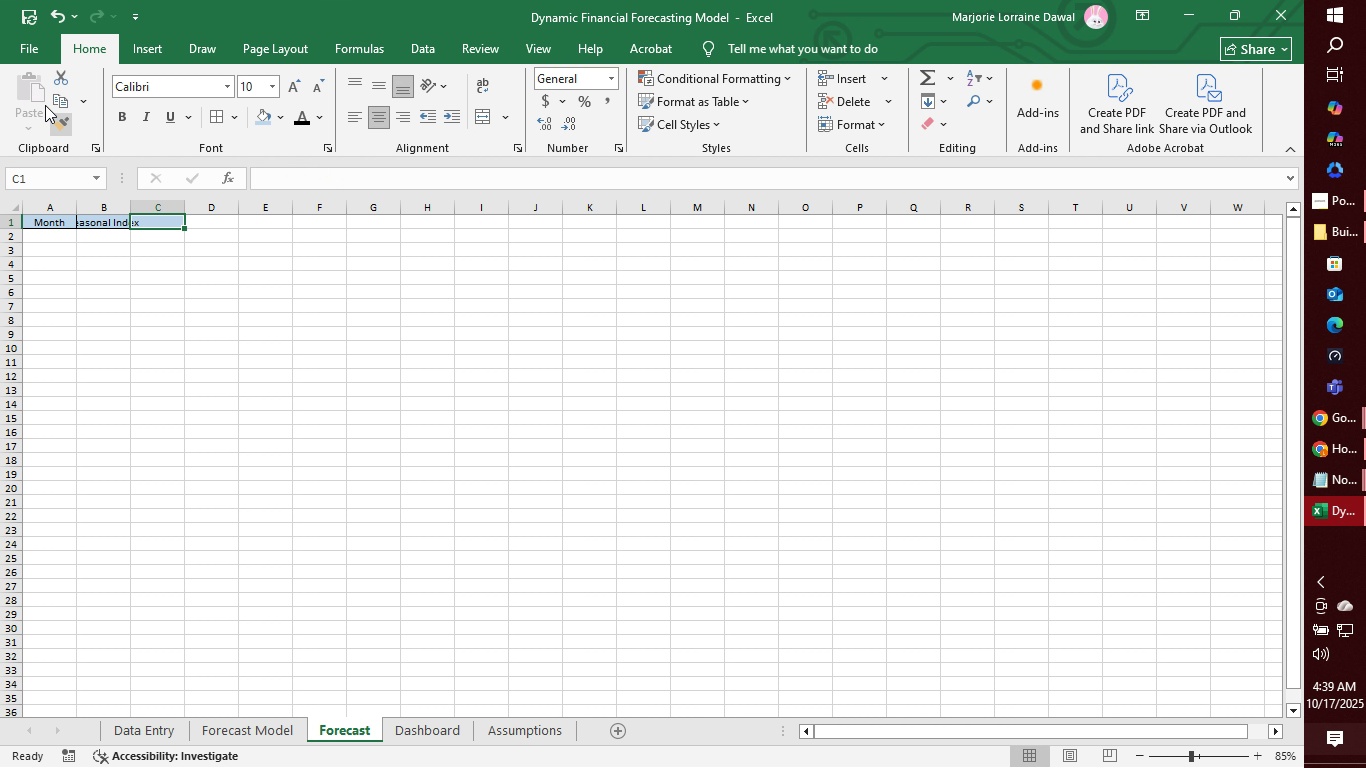 
wait(6.47)
 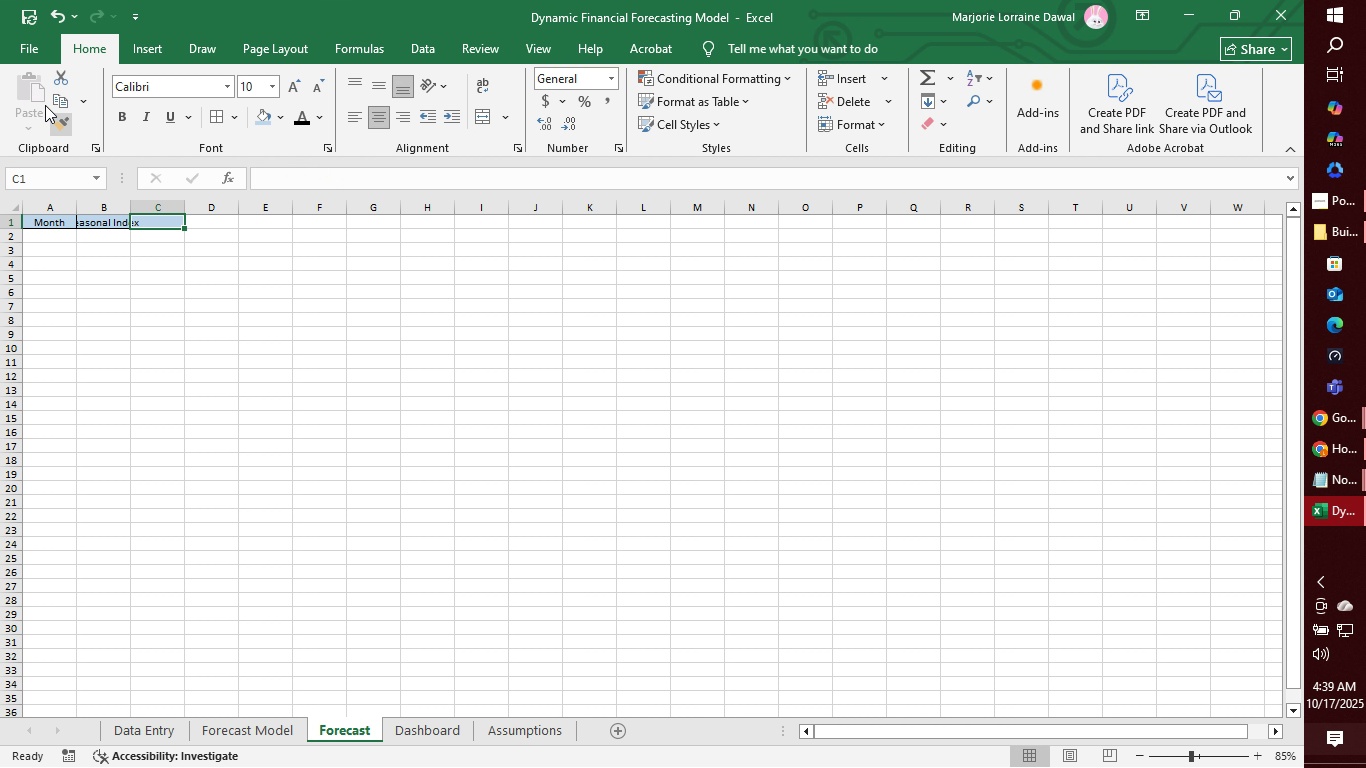 
type(Projected Sales (Total))
 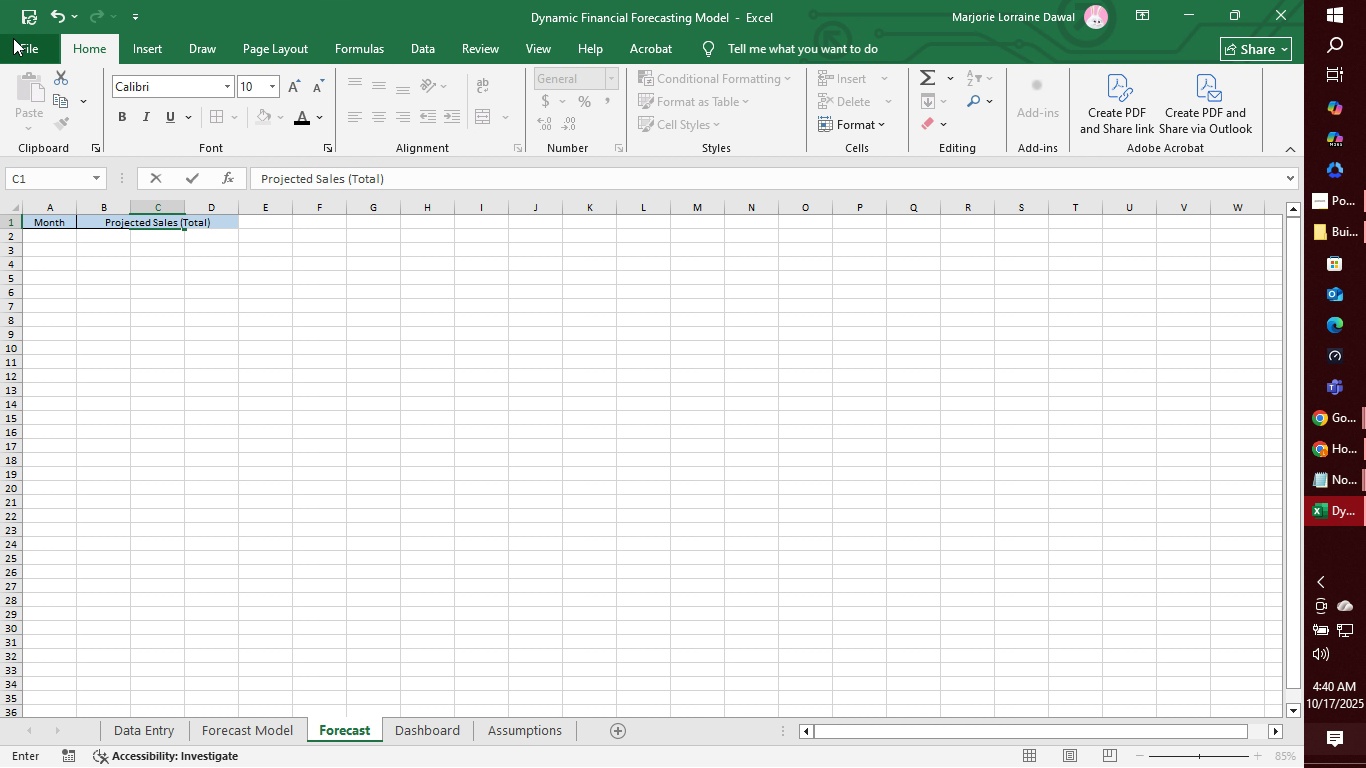 
key(Enter)
 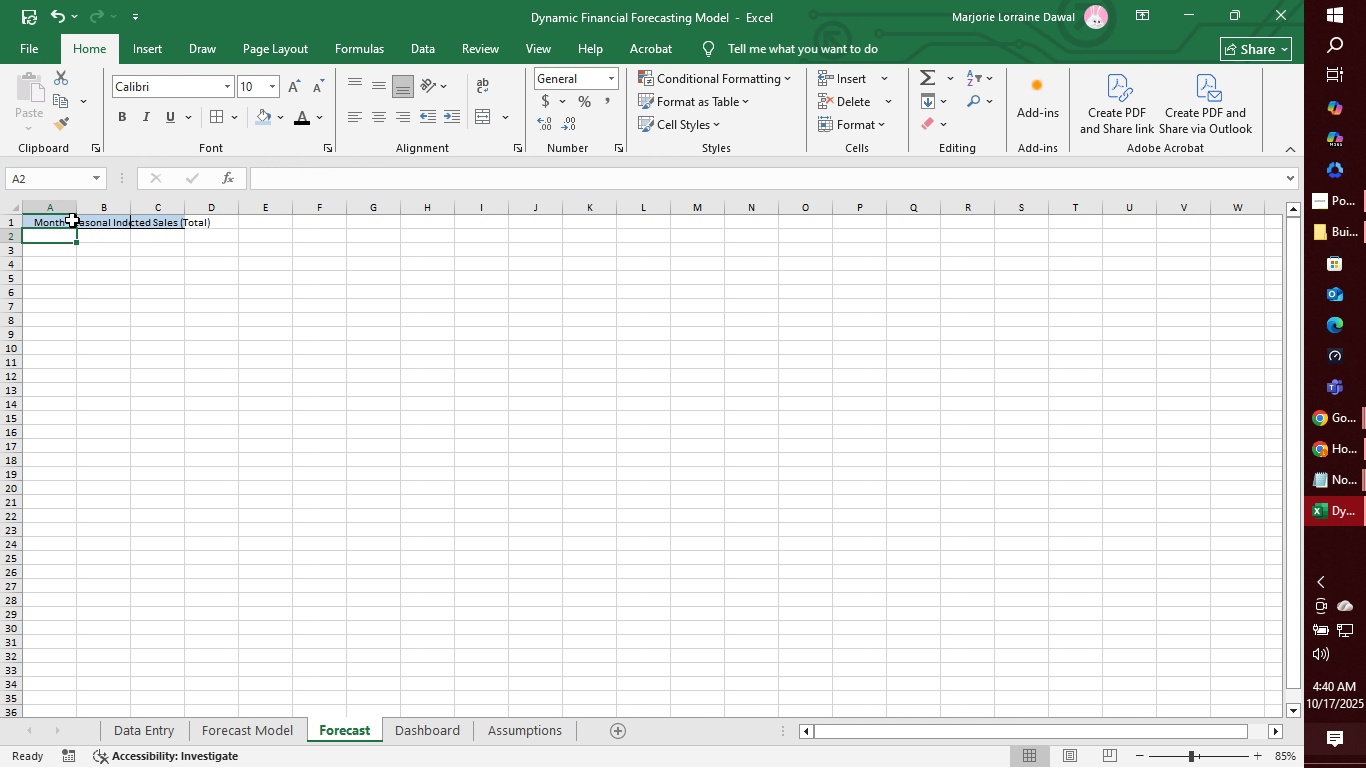 
left_click_drag(start_coordinate=[78, 210], to_coordinate=[105, 208])
 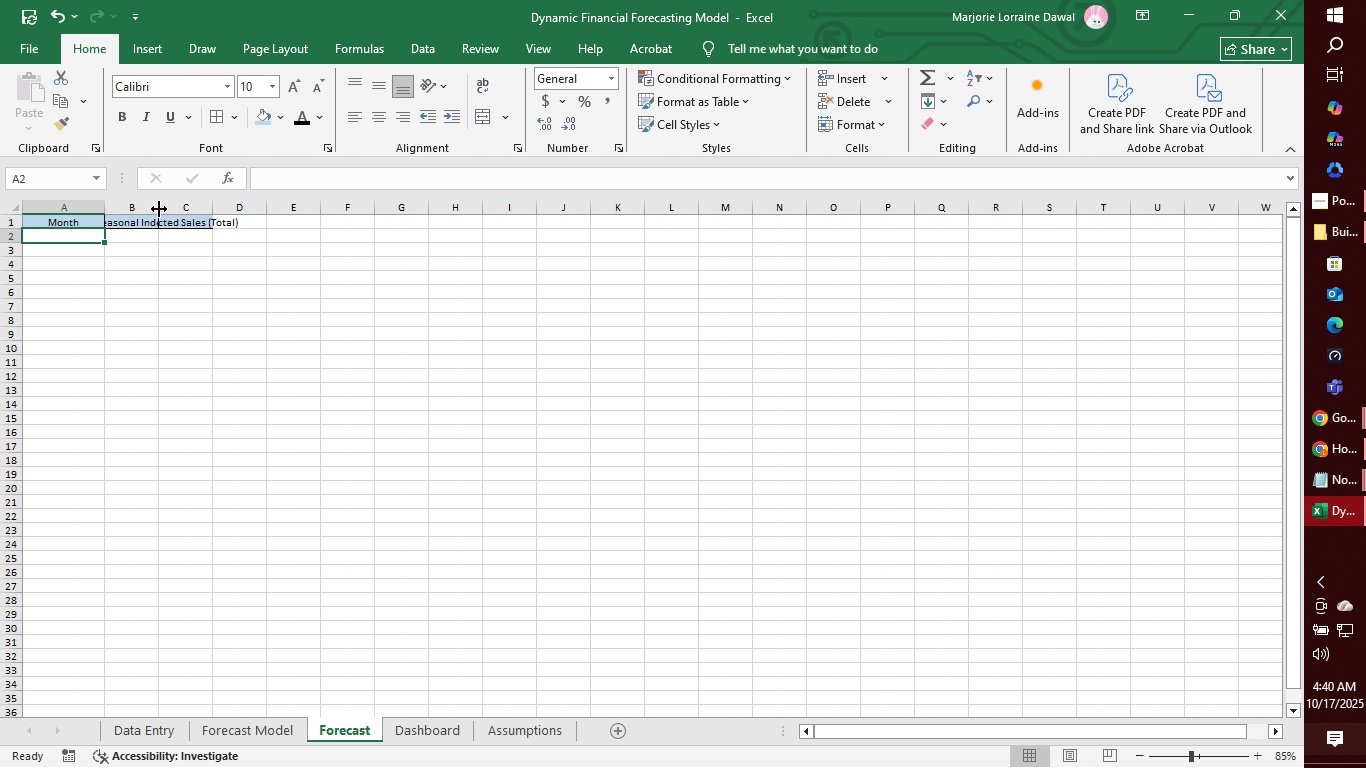 
left_click_drag(start_coordinate=[160, 209], to_coordinate=[192, 211])
 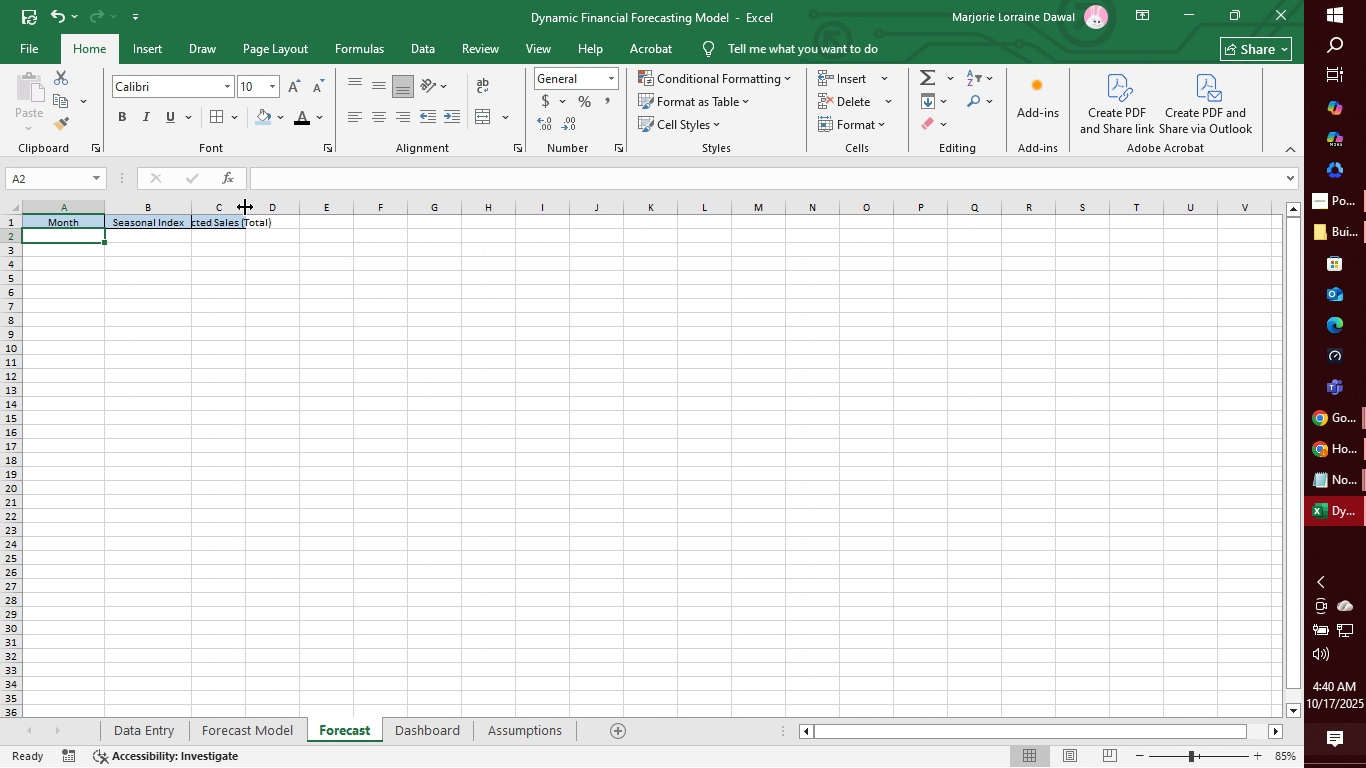 
left_click_drag(start_coordinate=[245, 207], to_coordinate=[275, 211])
 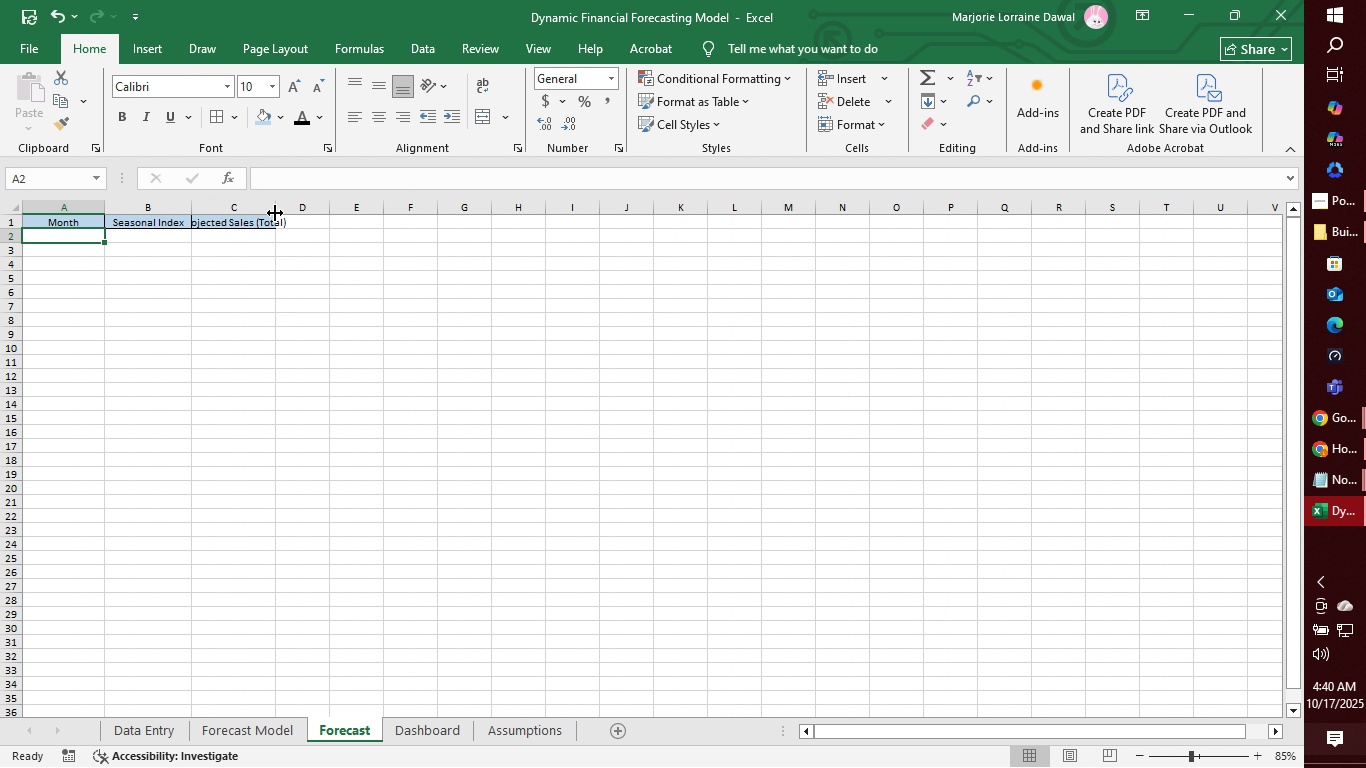 
left_click_drag(start_coordinate=[275, 211], to_coordinate=[291, 210])
 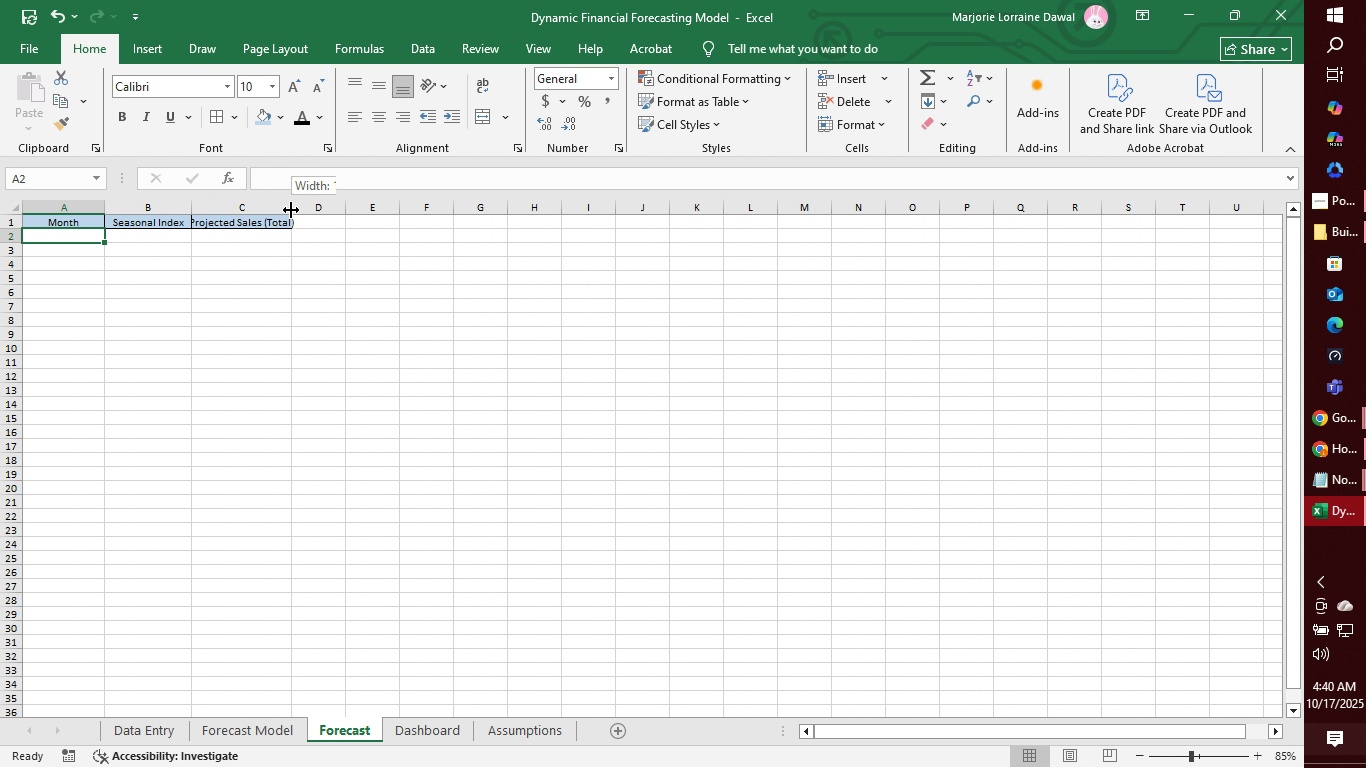 
left_click_drag(start_coordinate=[291, 210], to_coordinate=[307, 212])
 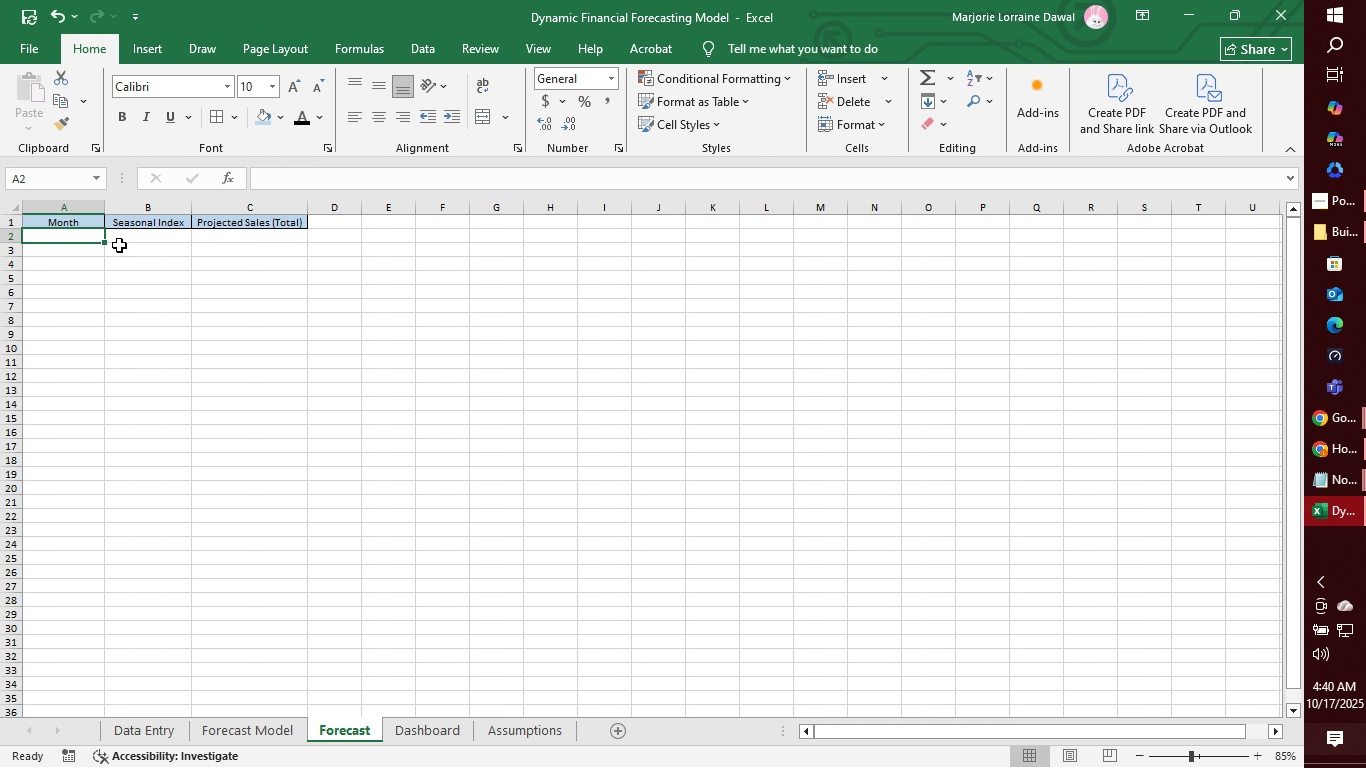 
left_click([95, 244])
 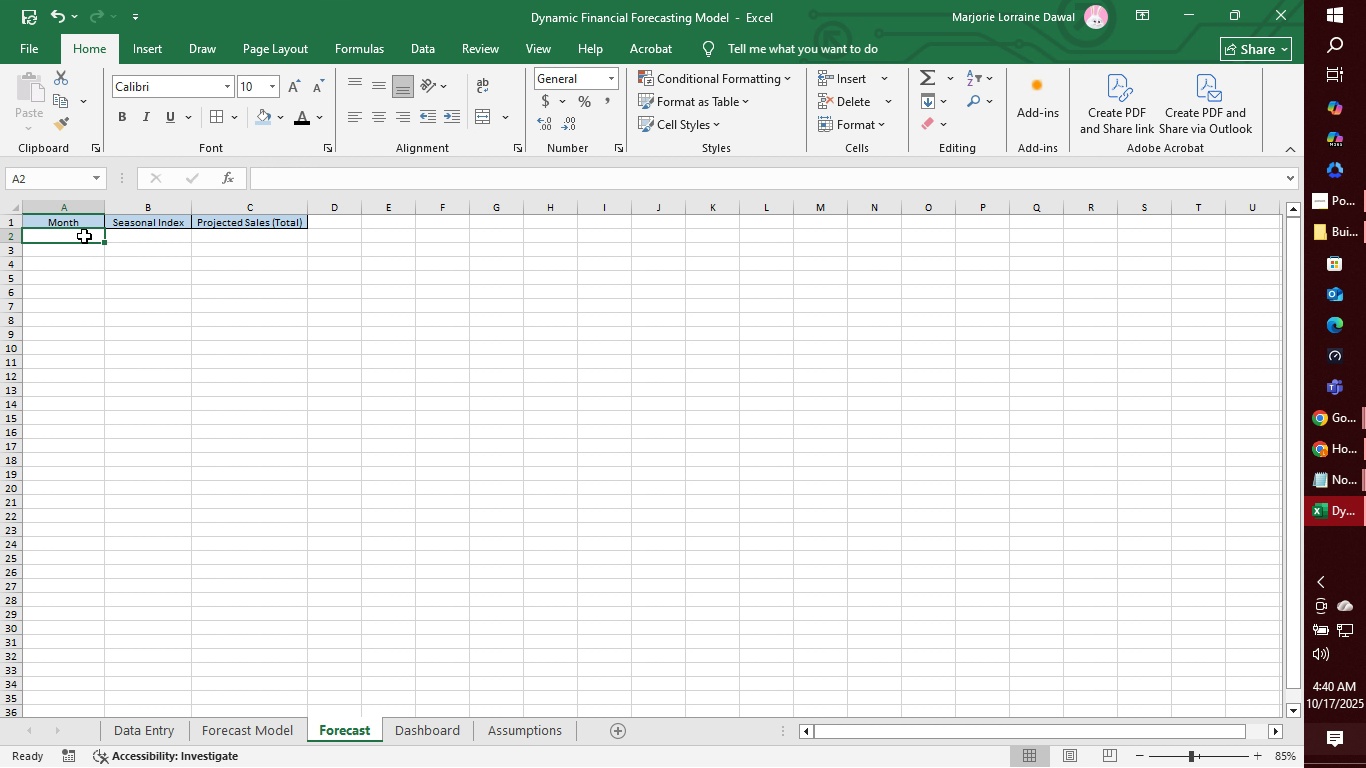 
left_click([84, 236])
 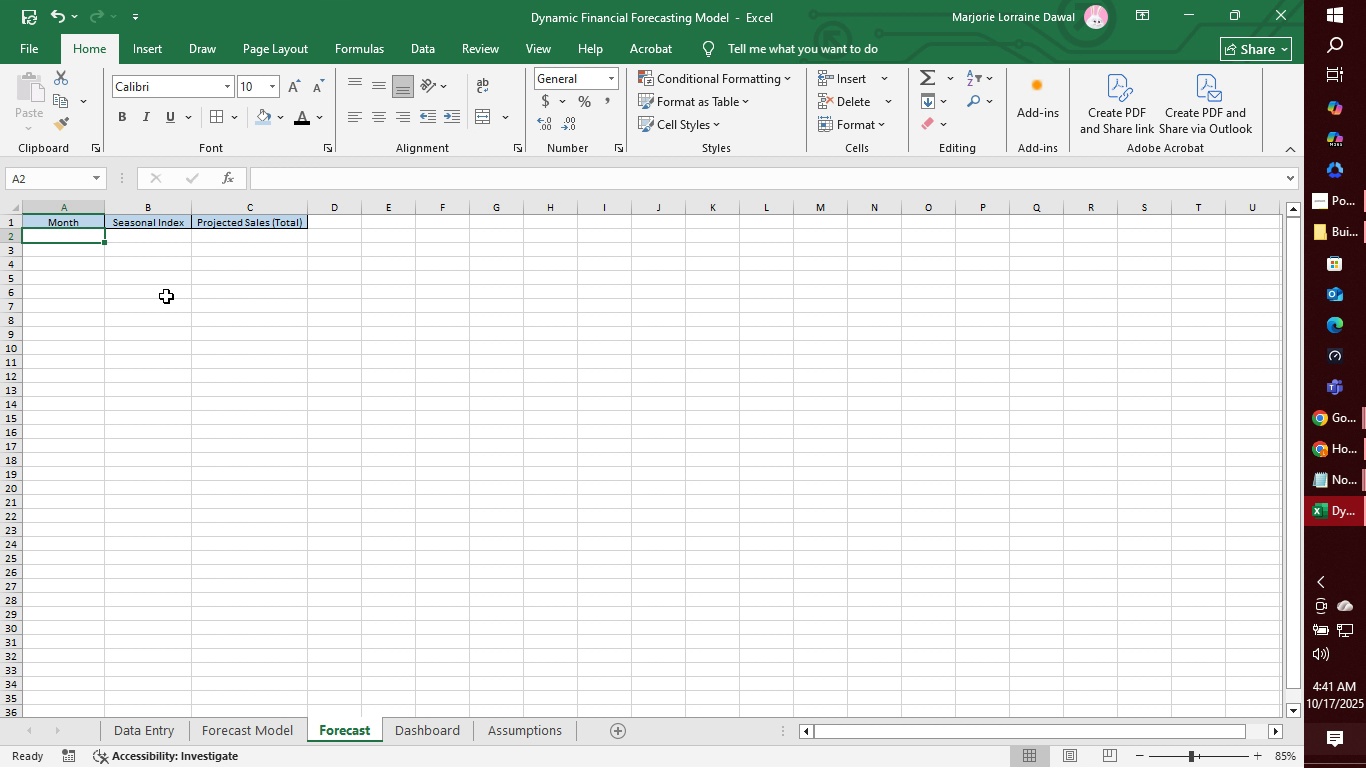 
wait(64.03)
 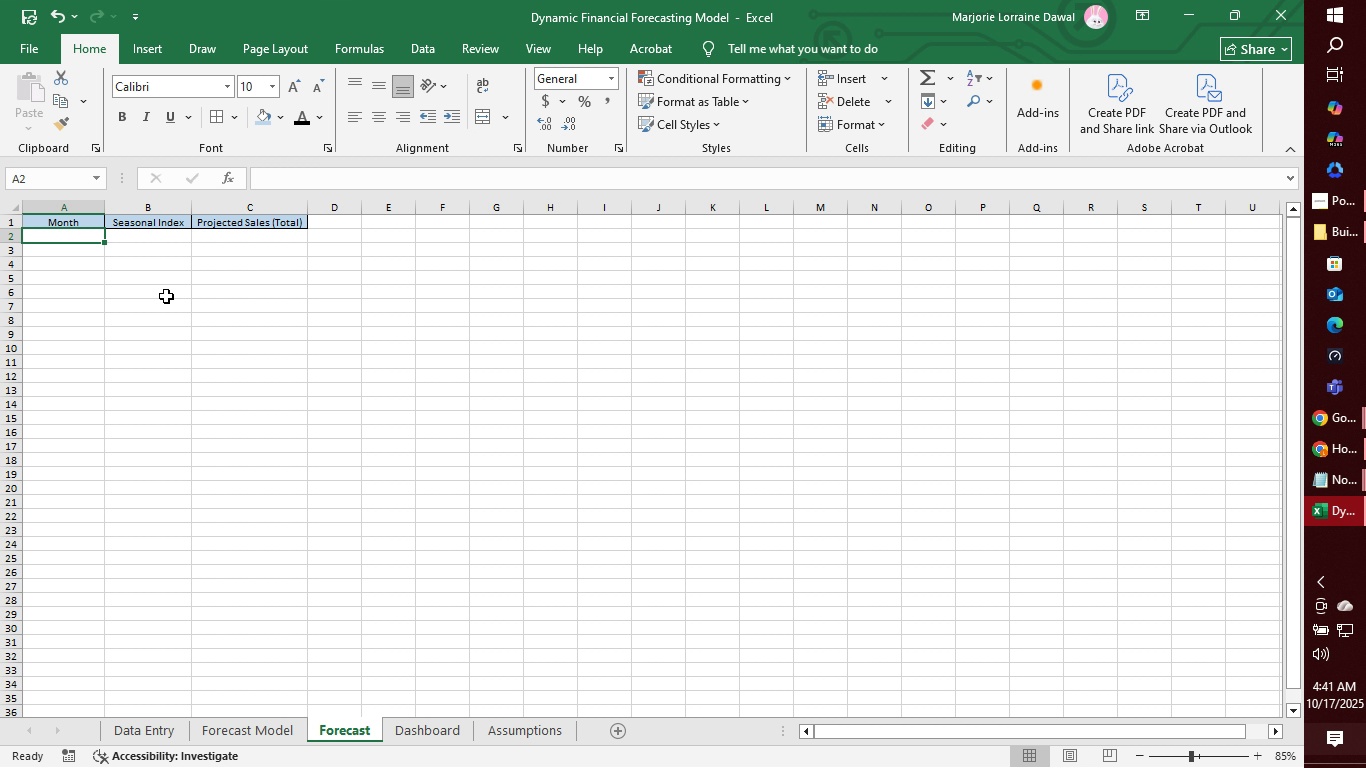 
left_click([299, 178])
 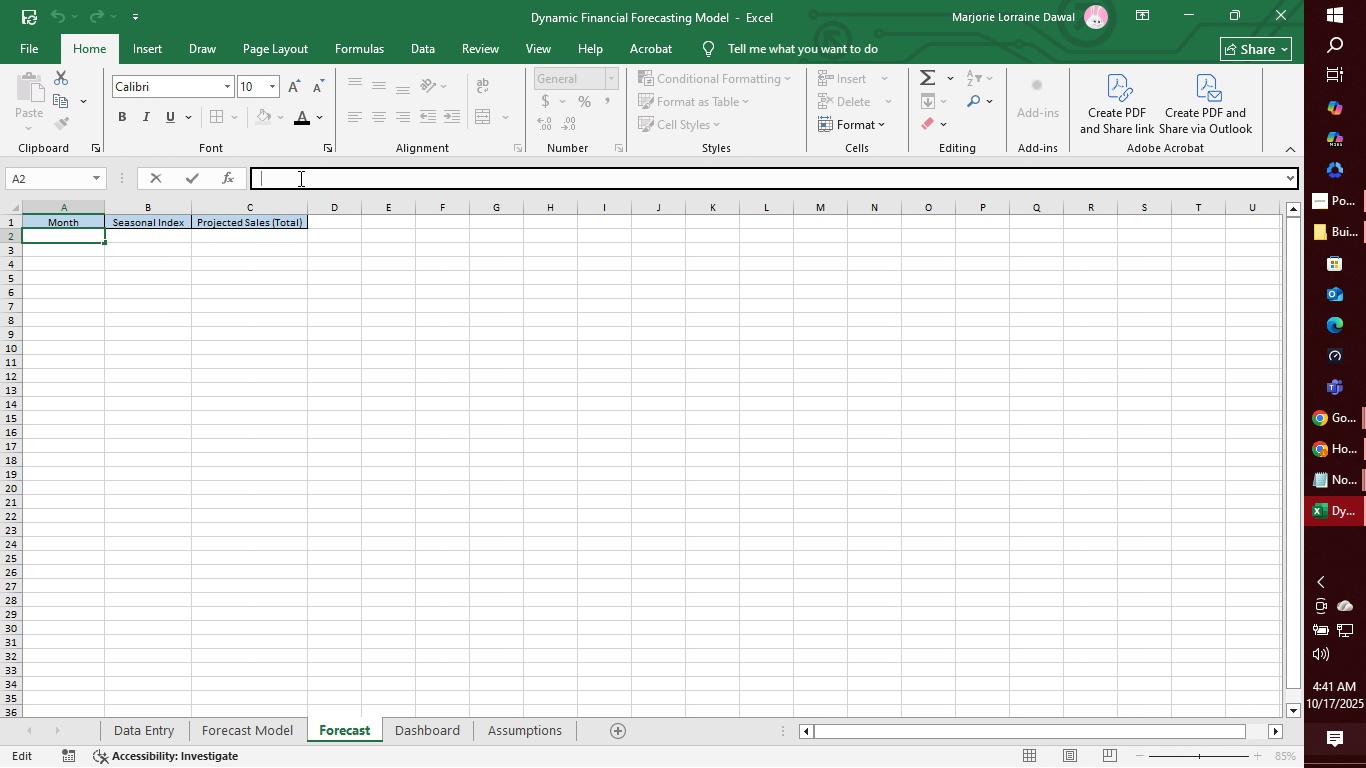 
type(=edate)
 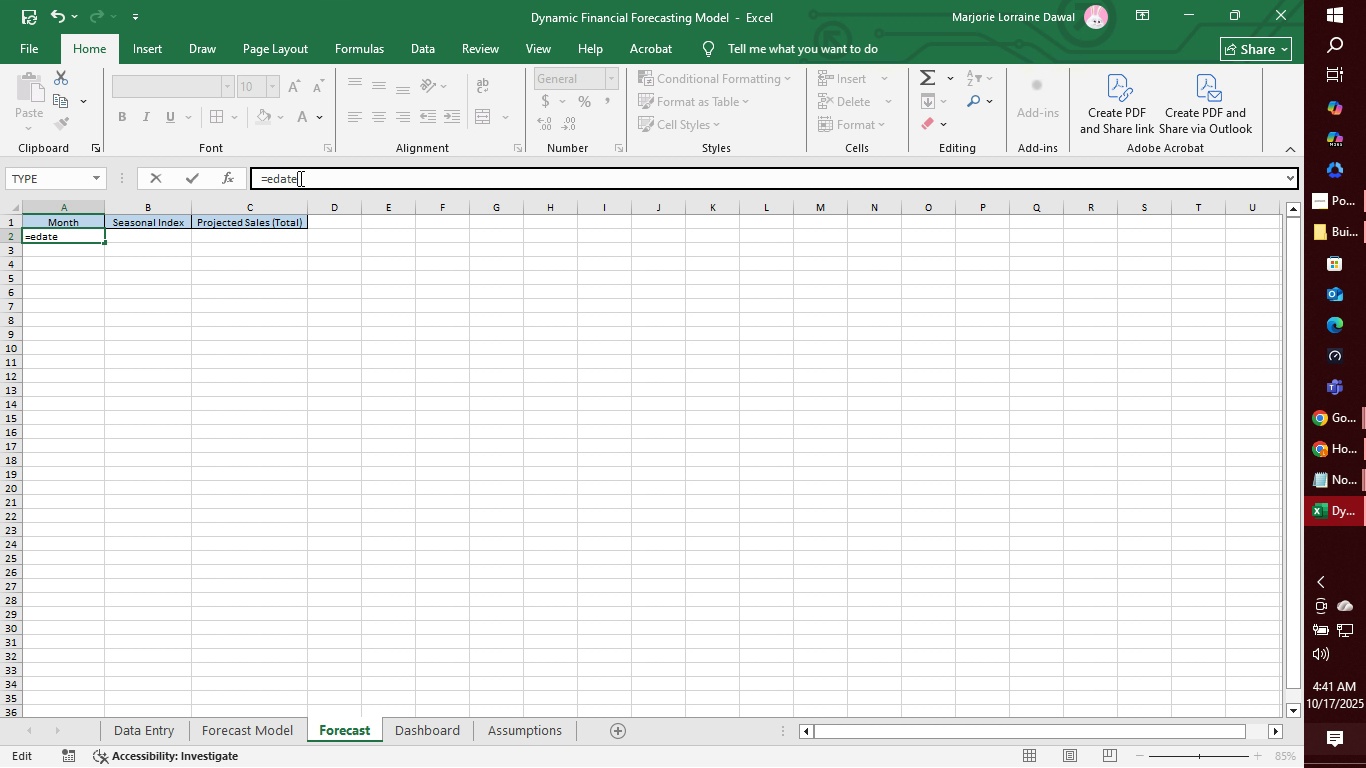 
wait(7.68)
 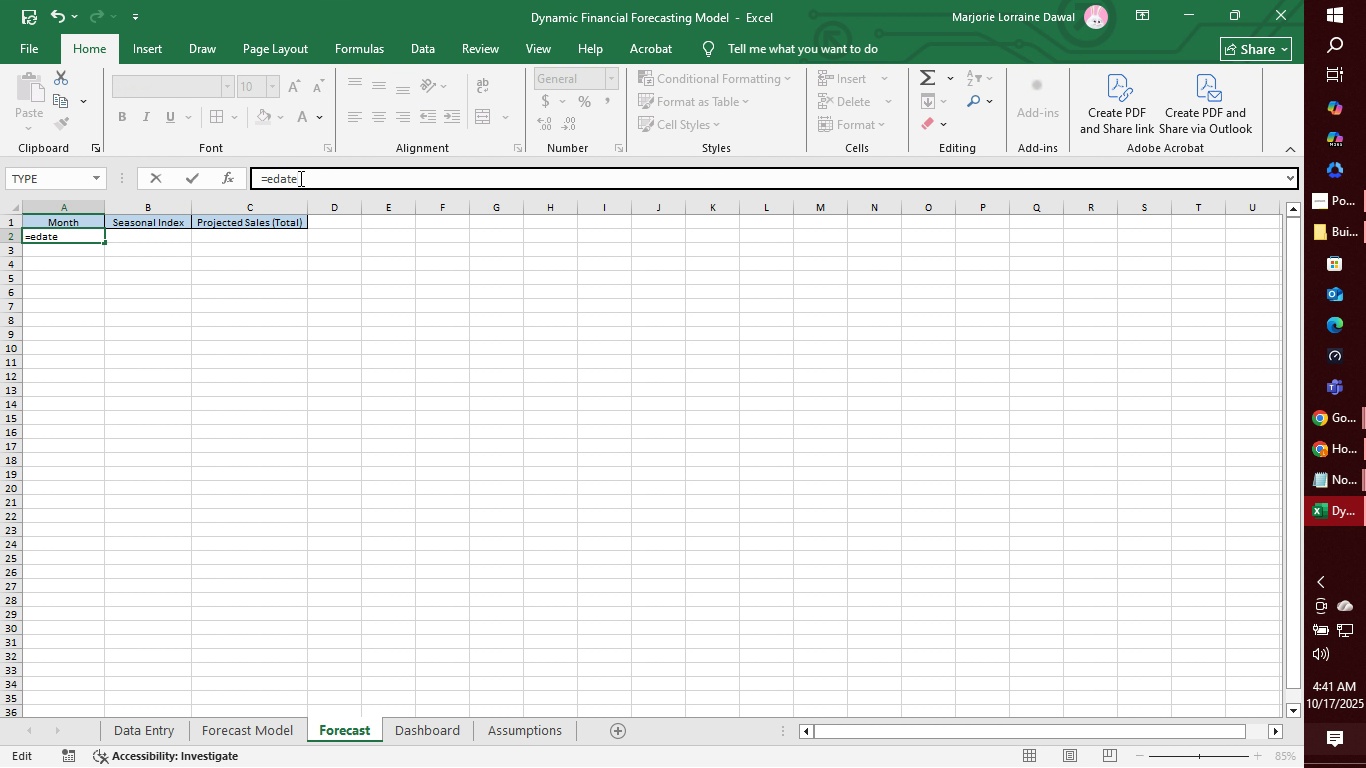 
key(Shift+9)
 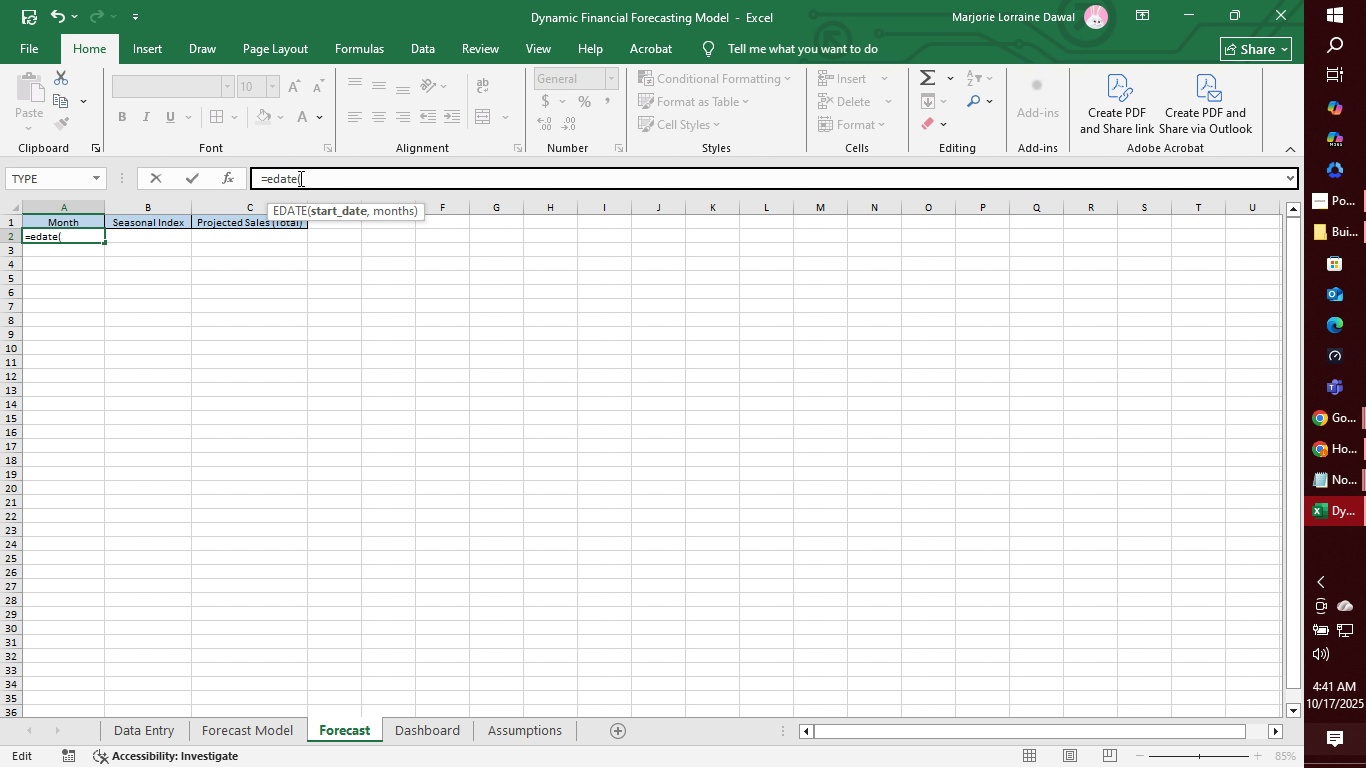 
wait(23.52)
 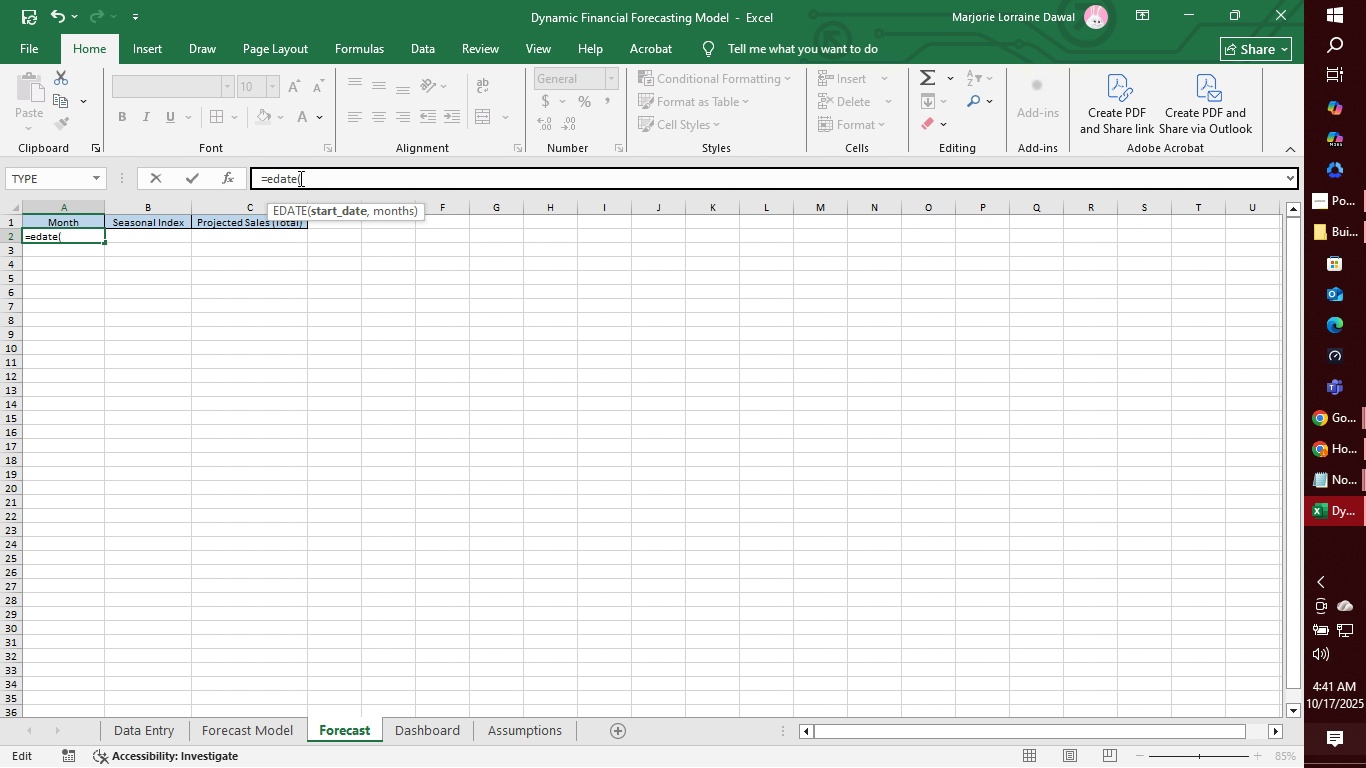 
type(20)
key(Backspace)
key(Backspace)
 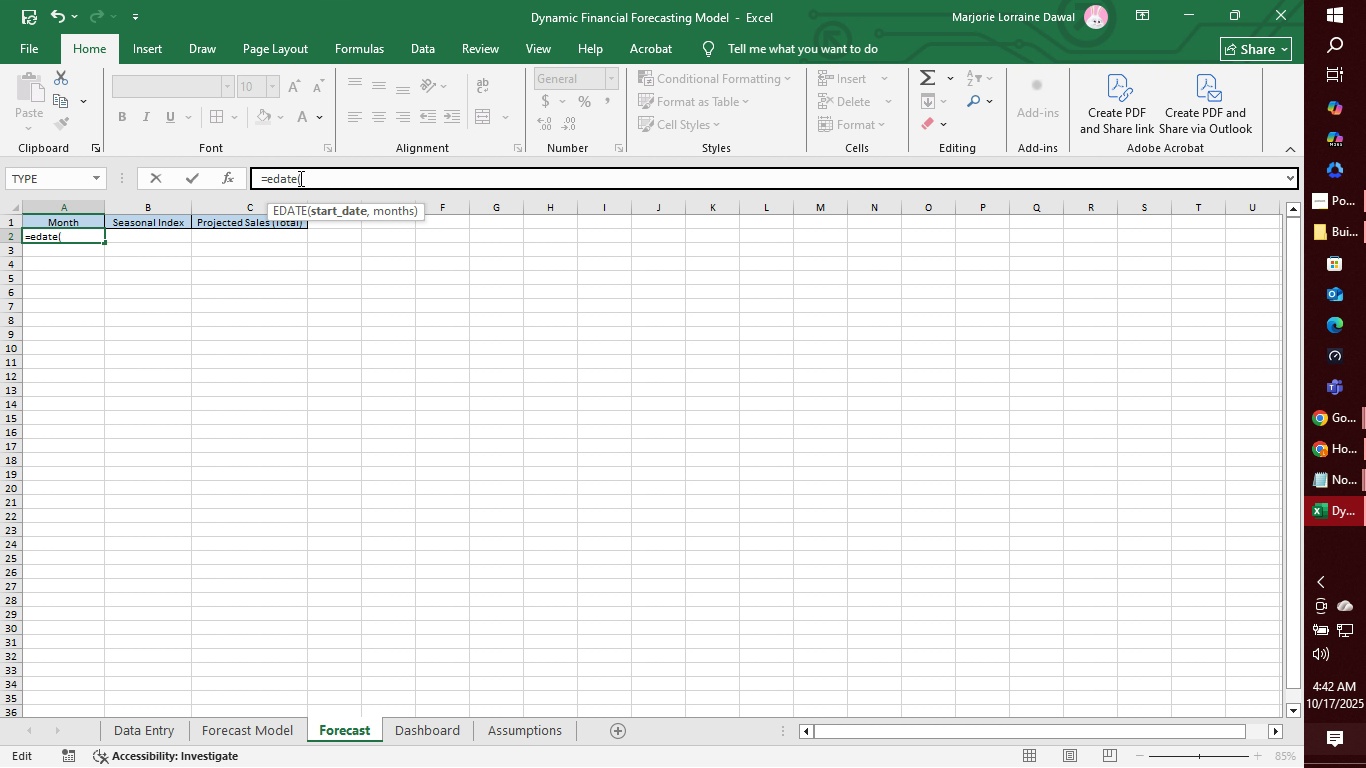 
wait(8.69)
 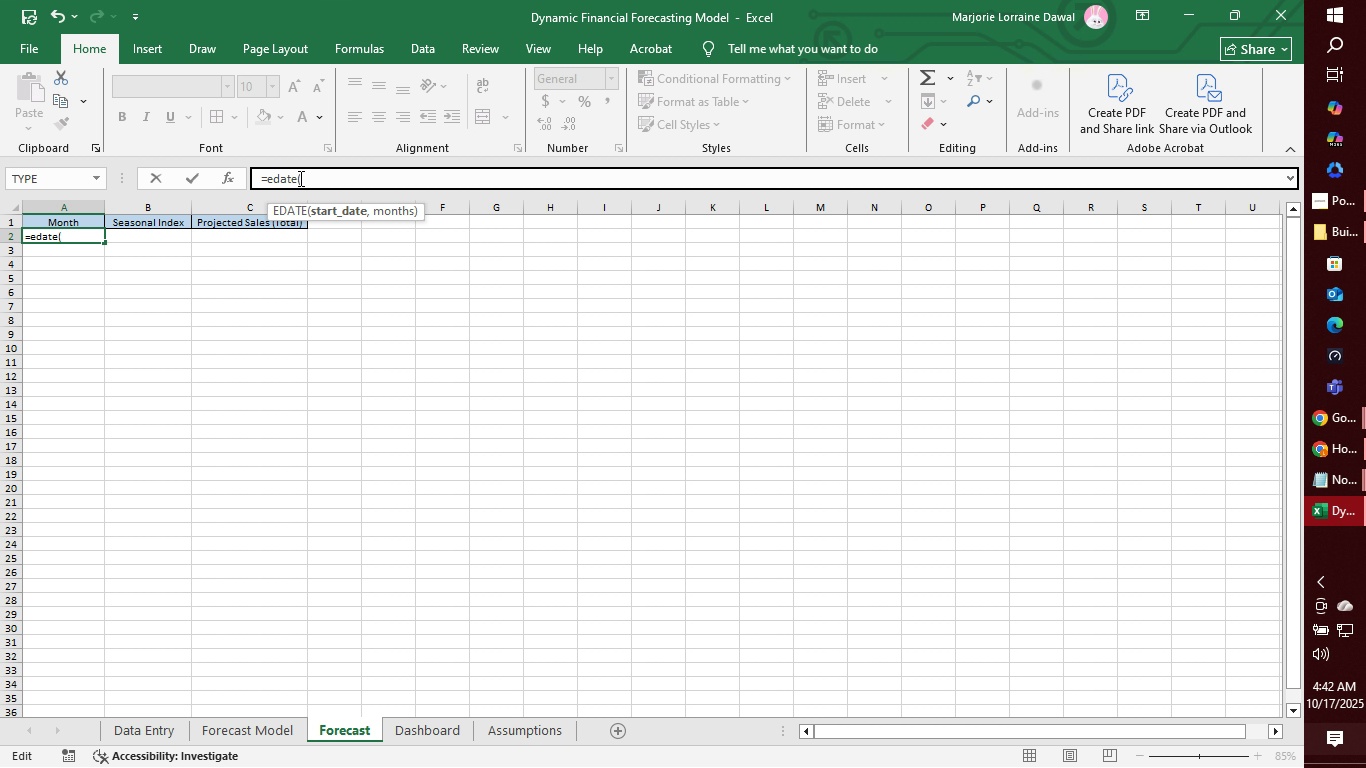 
key(Shift+Quote)
 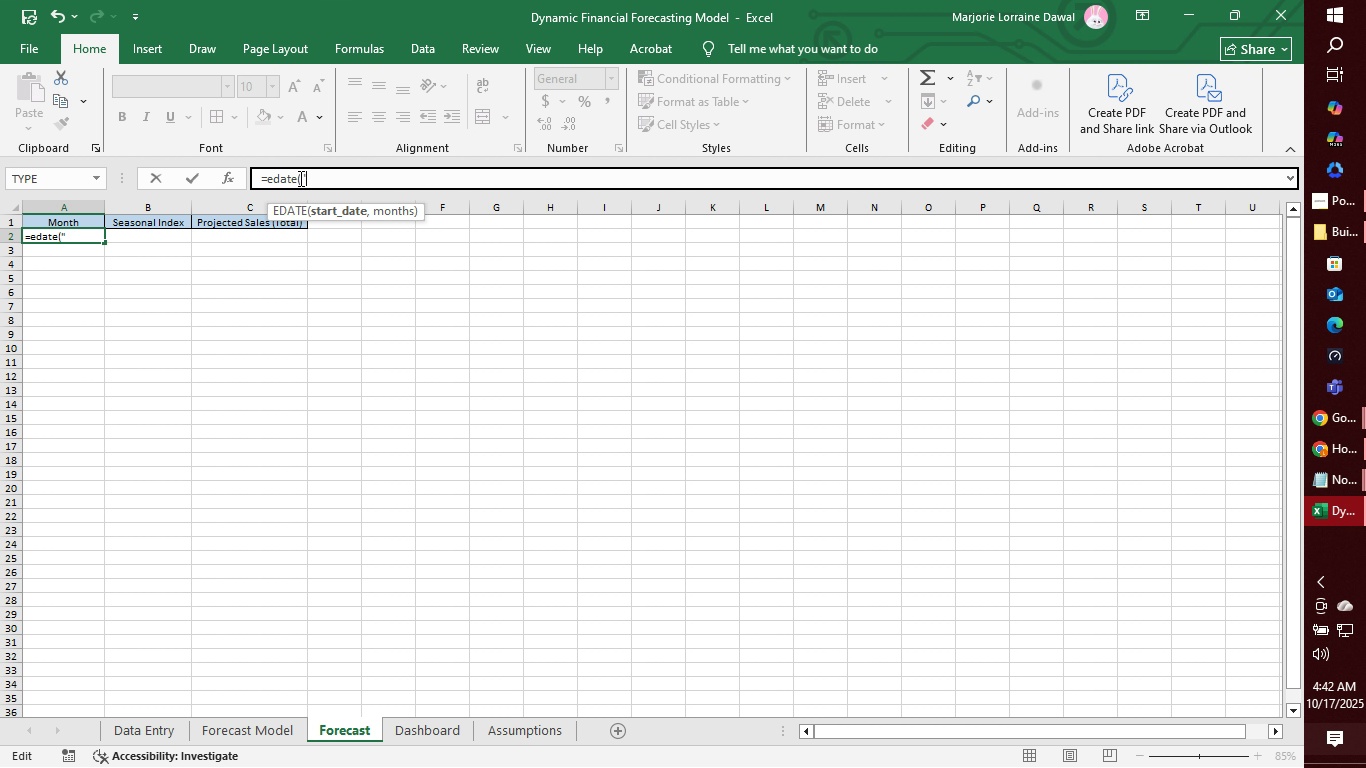 
type(2025)
 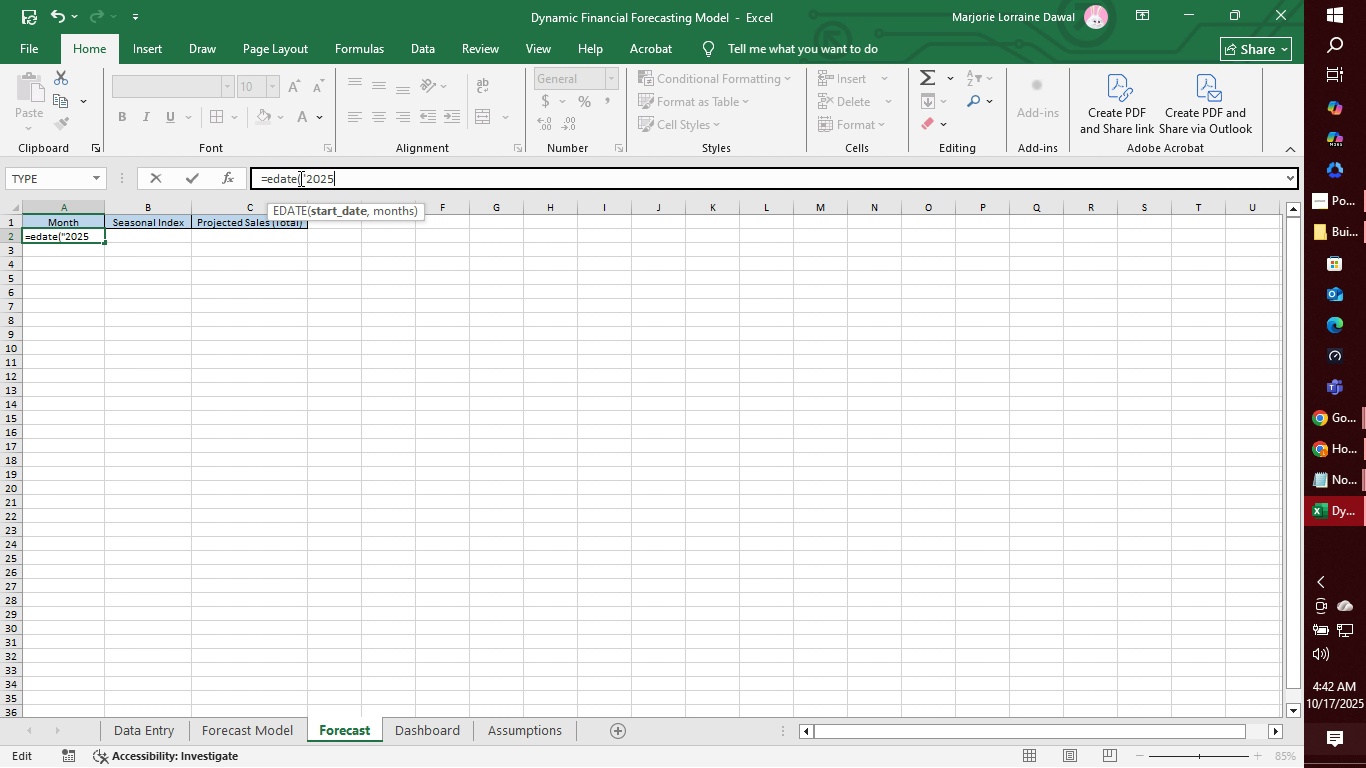 
type(-10-01")
 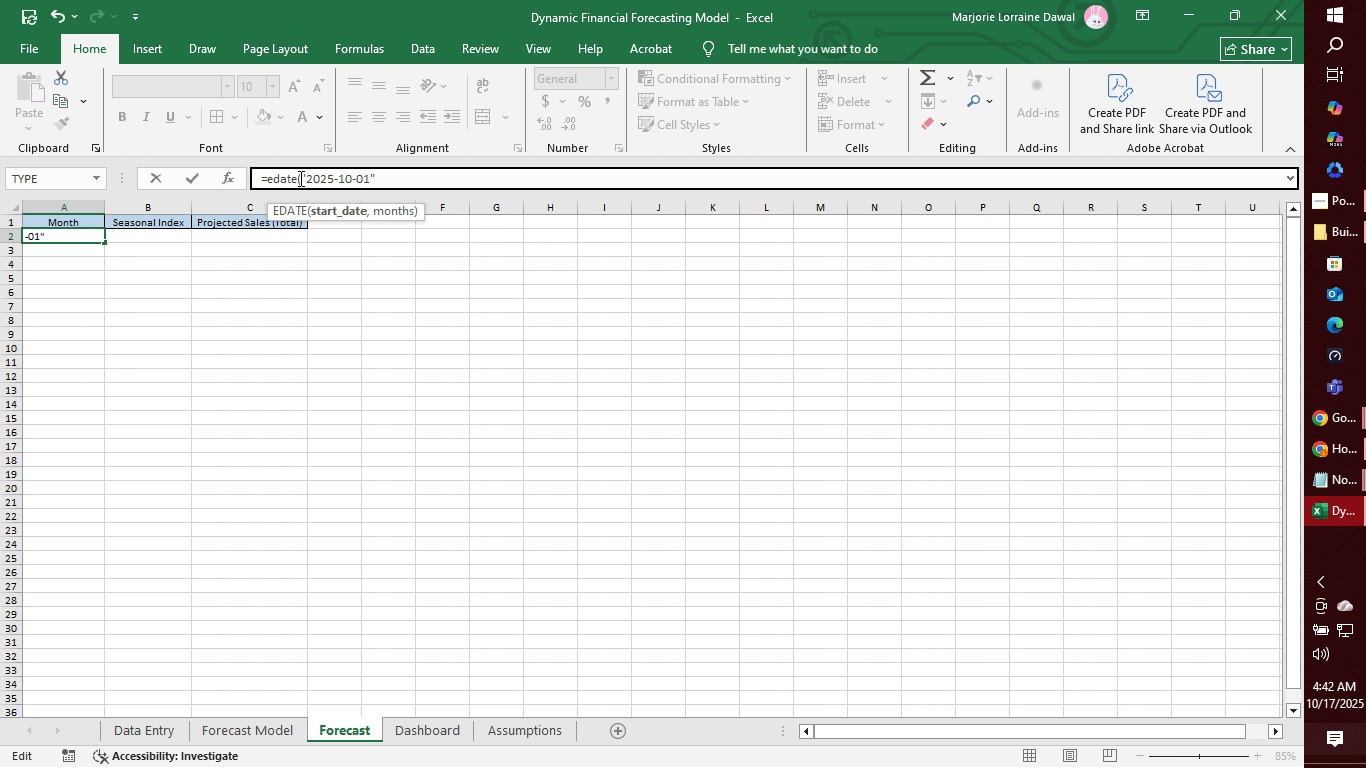 
wait(5.69)
 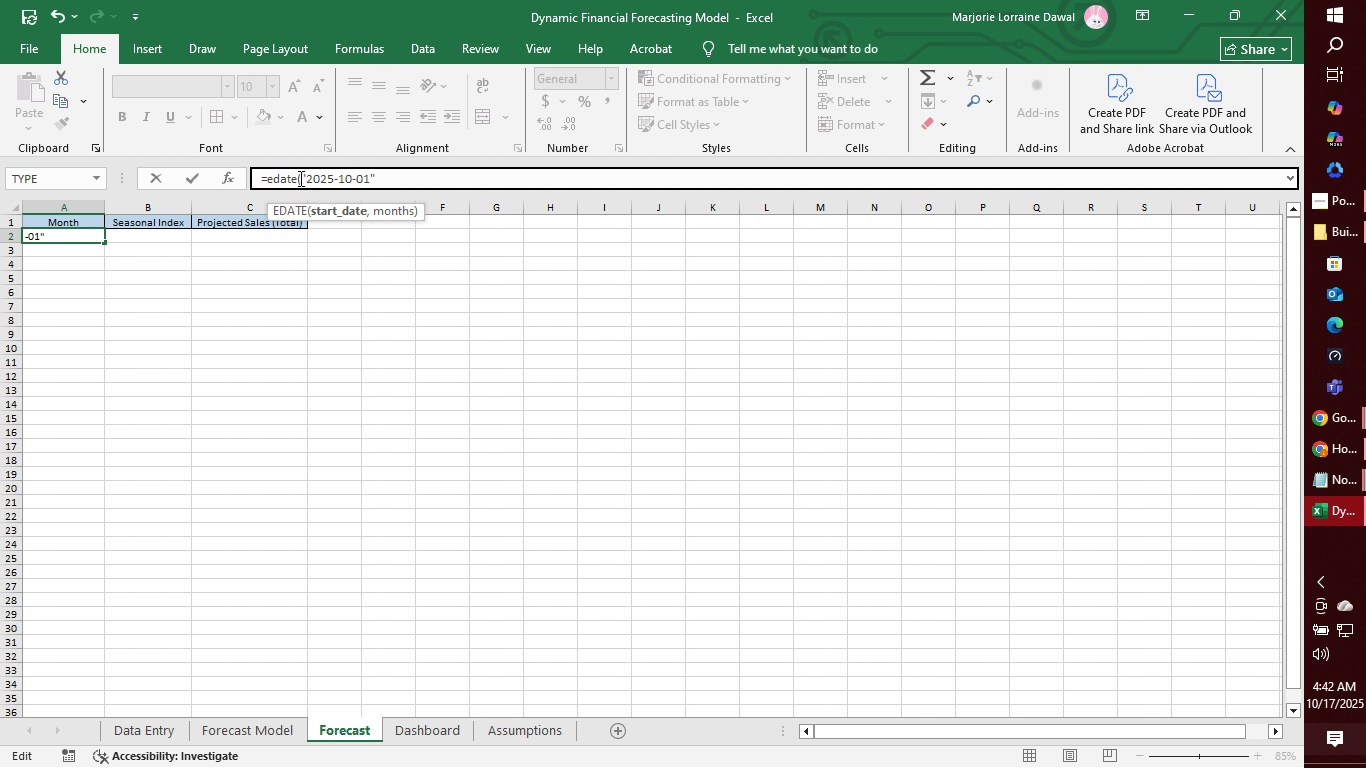 
key(Comma)
 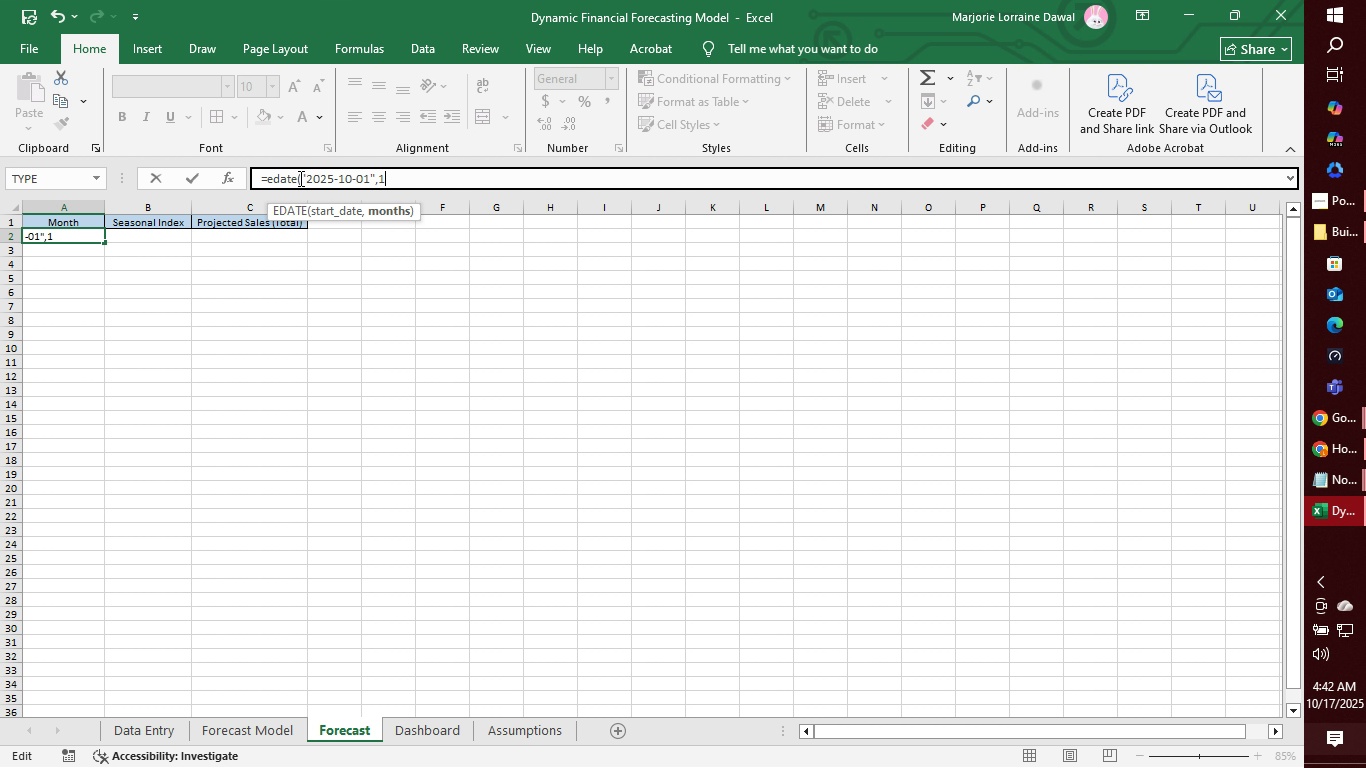 
key(1)
 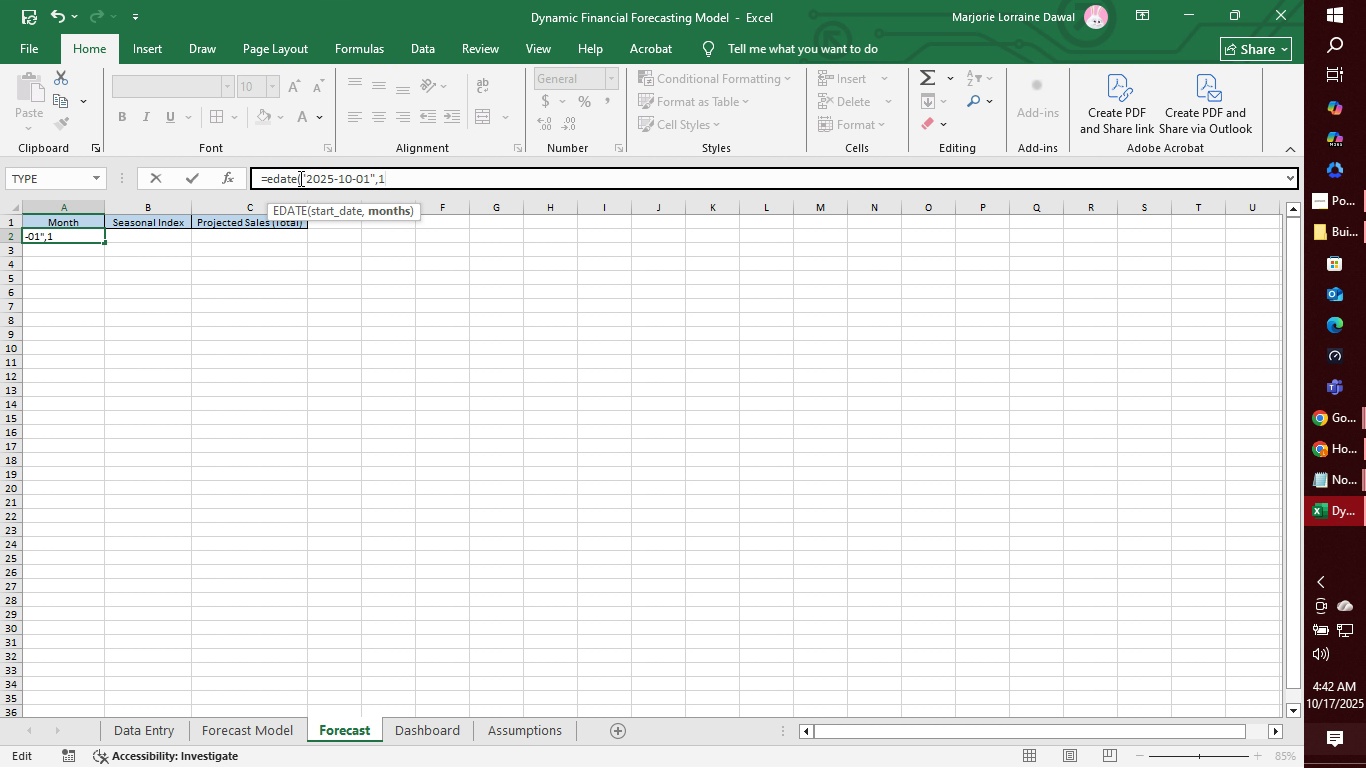 
key(Shift+0)
 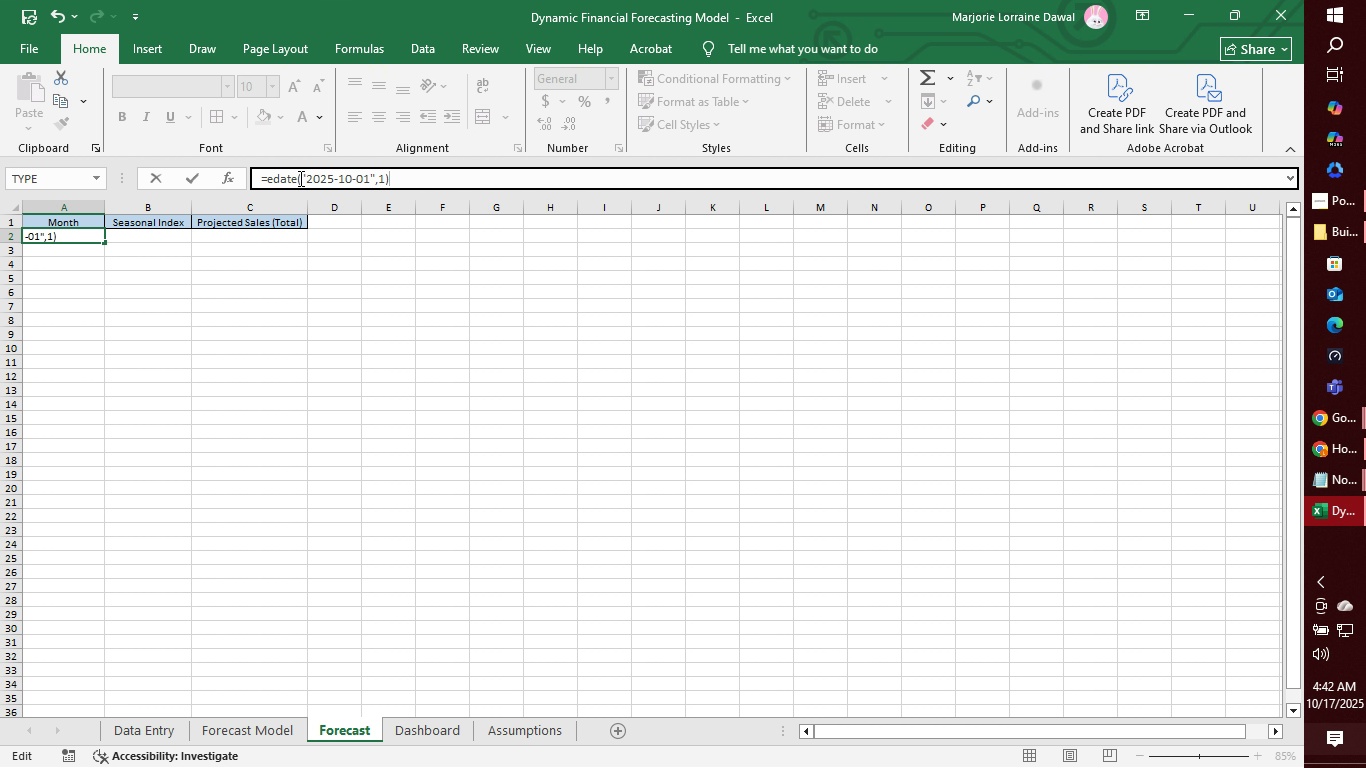 
wait(7.01)
 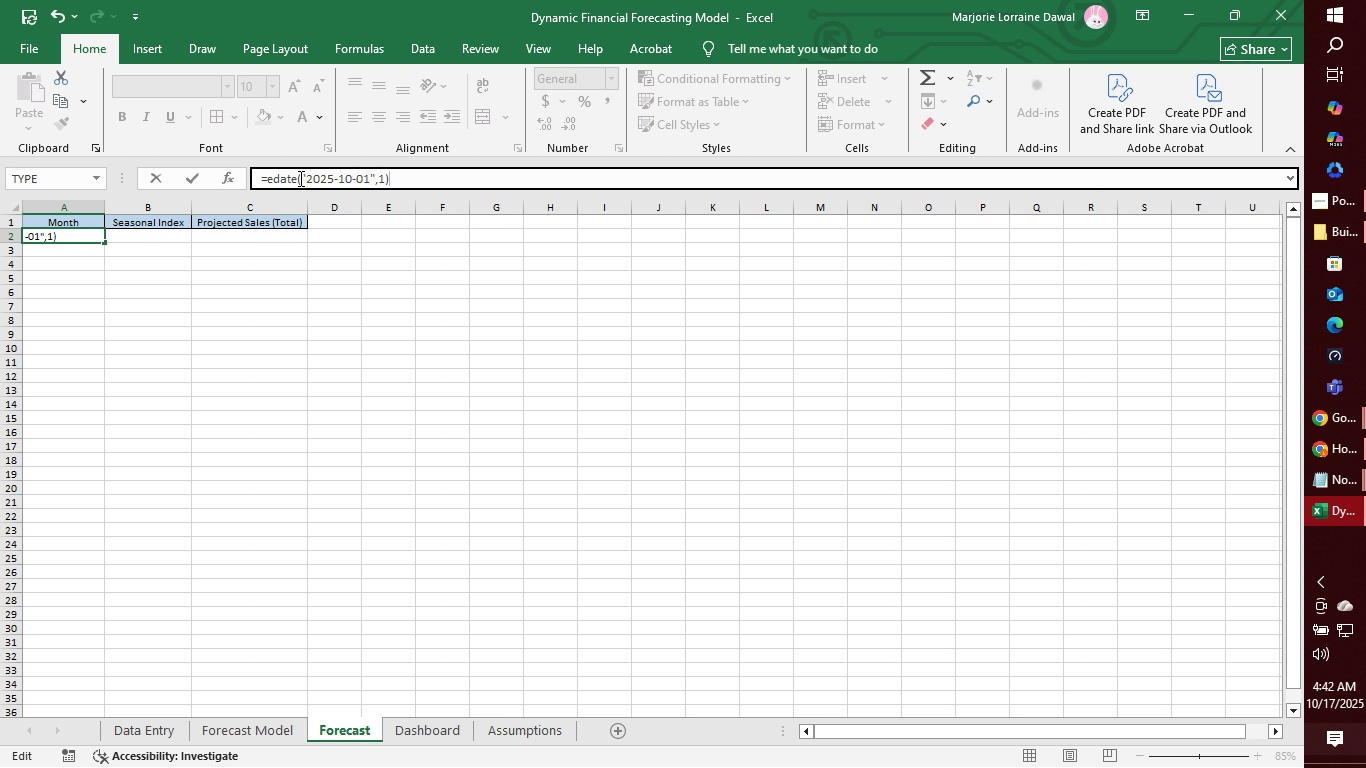 
key(Enter)
 